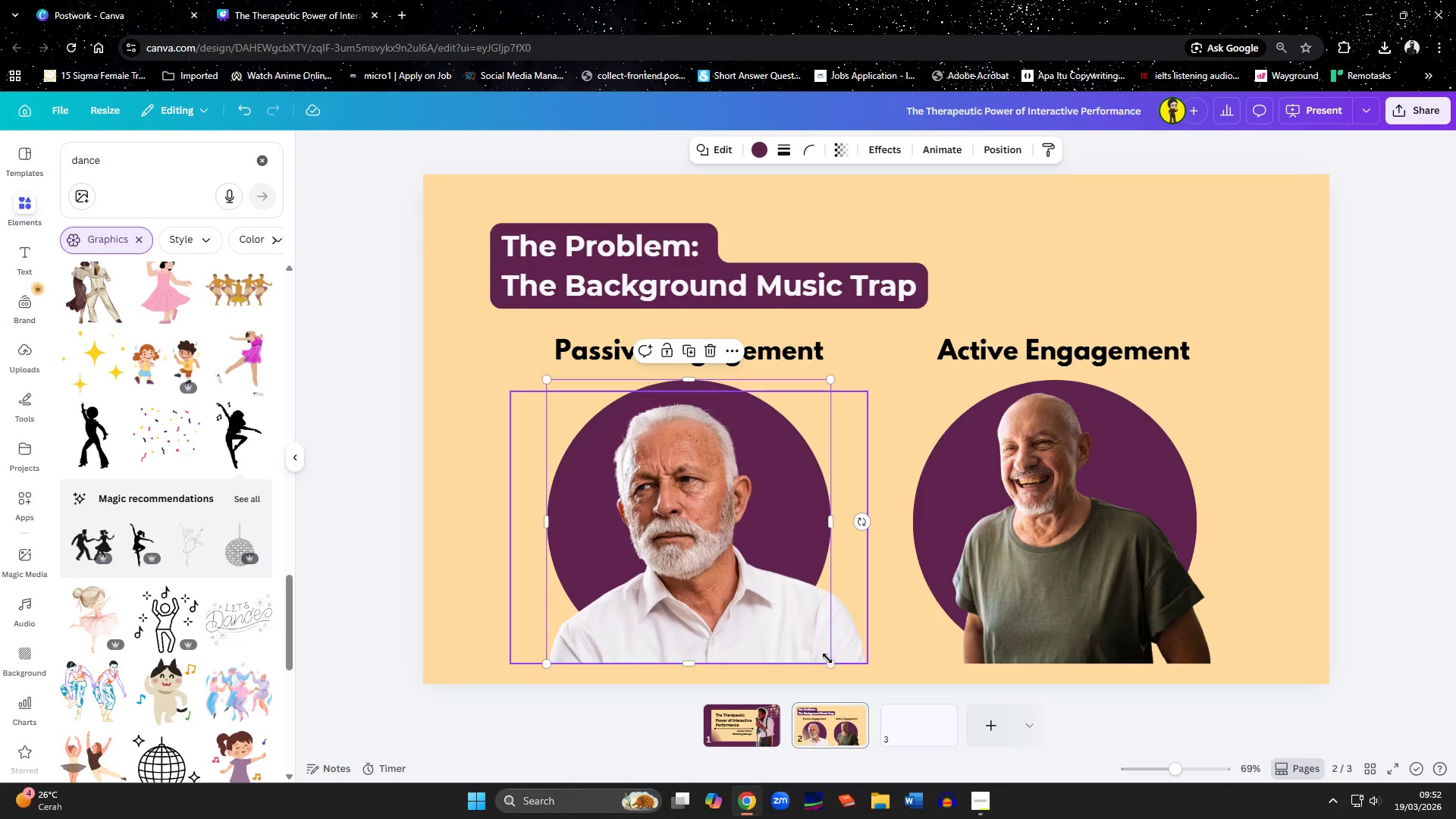 
left_click_drag(start_coordinate=[827, 658], to_coordinate=[849, 692])
 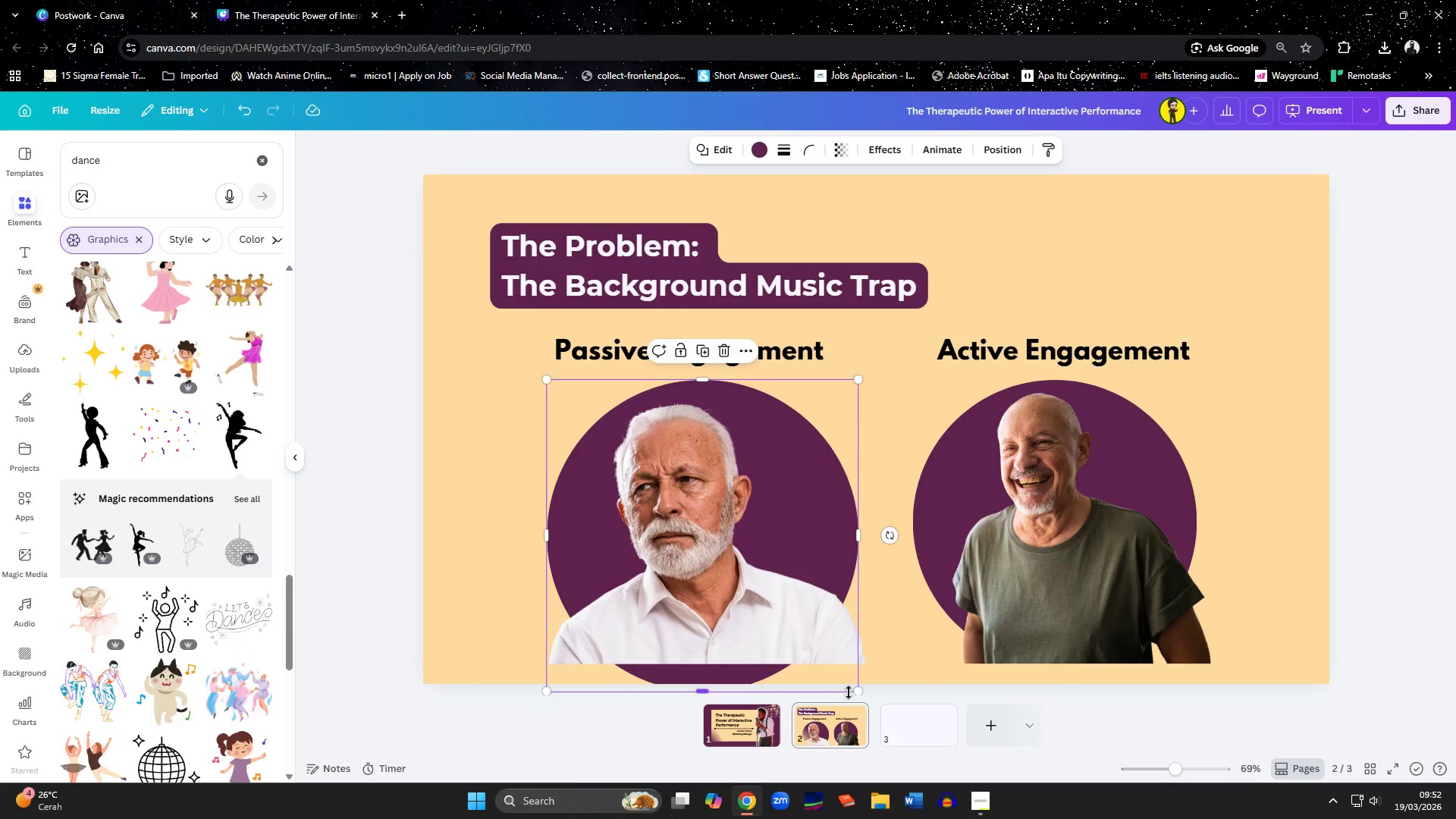 
key(Control+Z)
 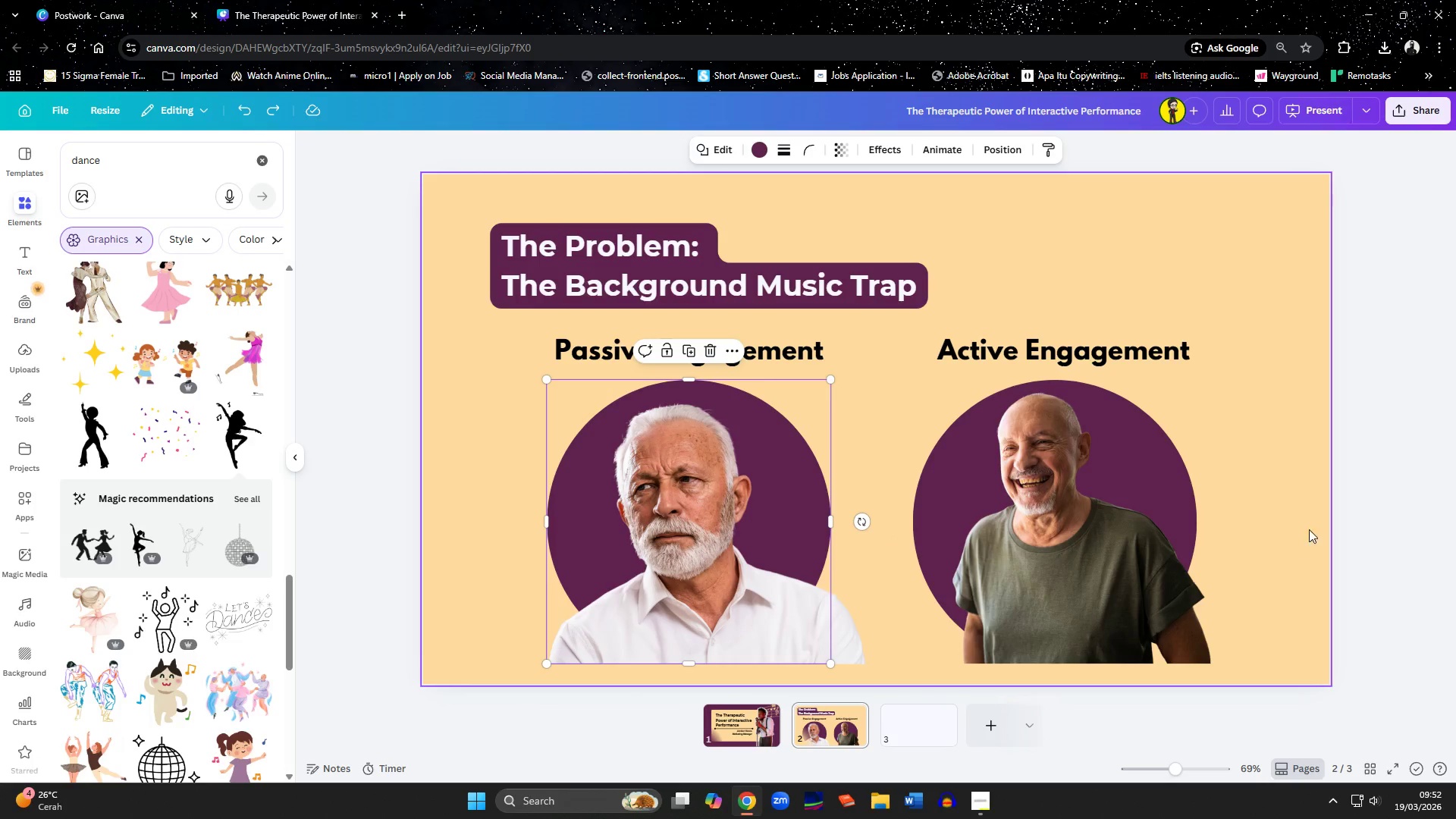 
left_click([1323, 513])
 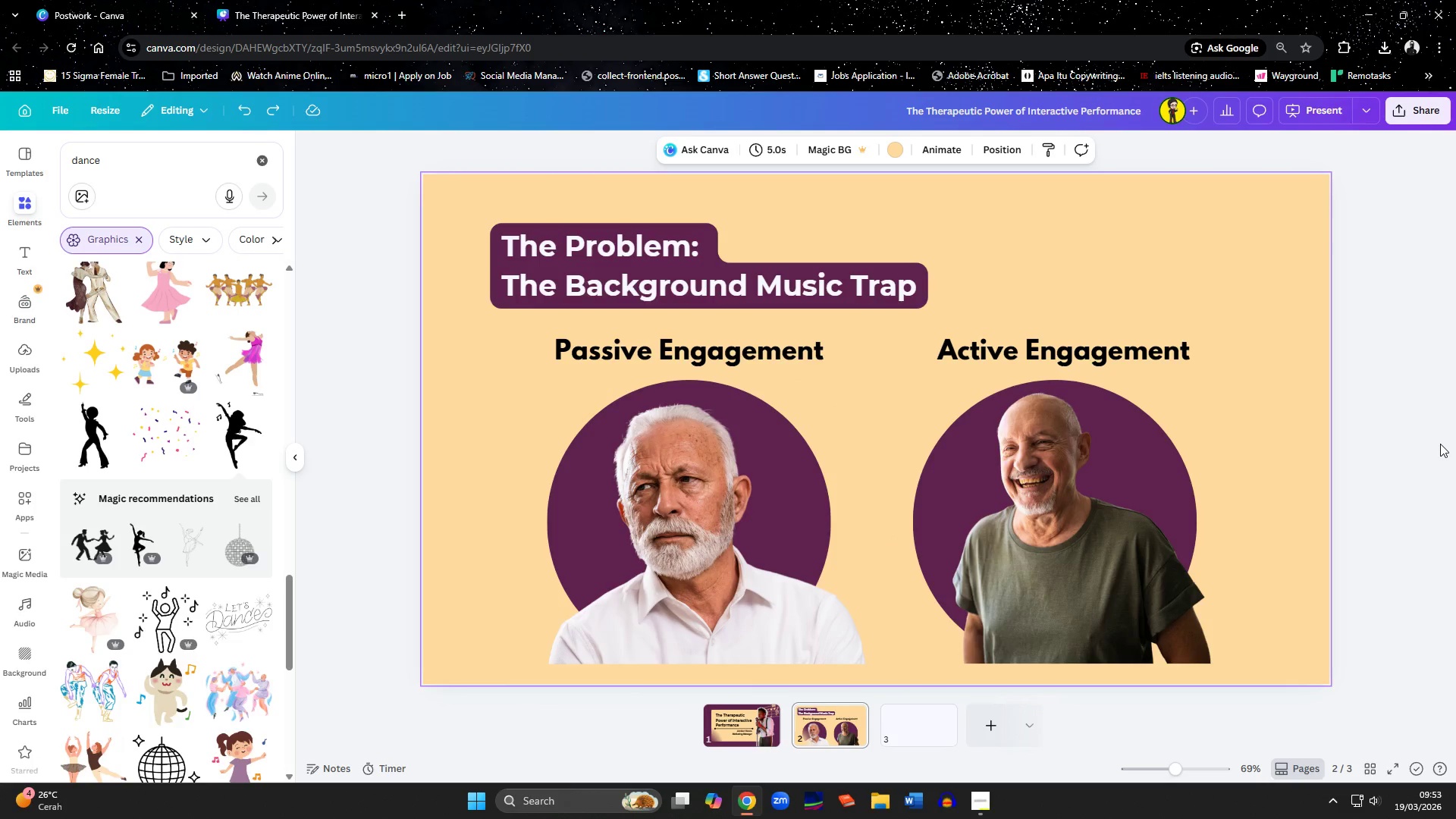 
left_click([1421, 444])
 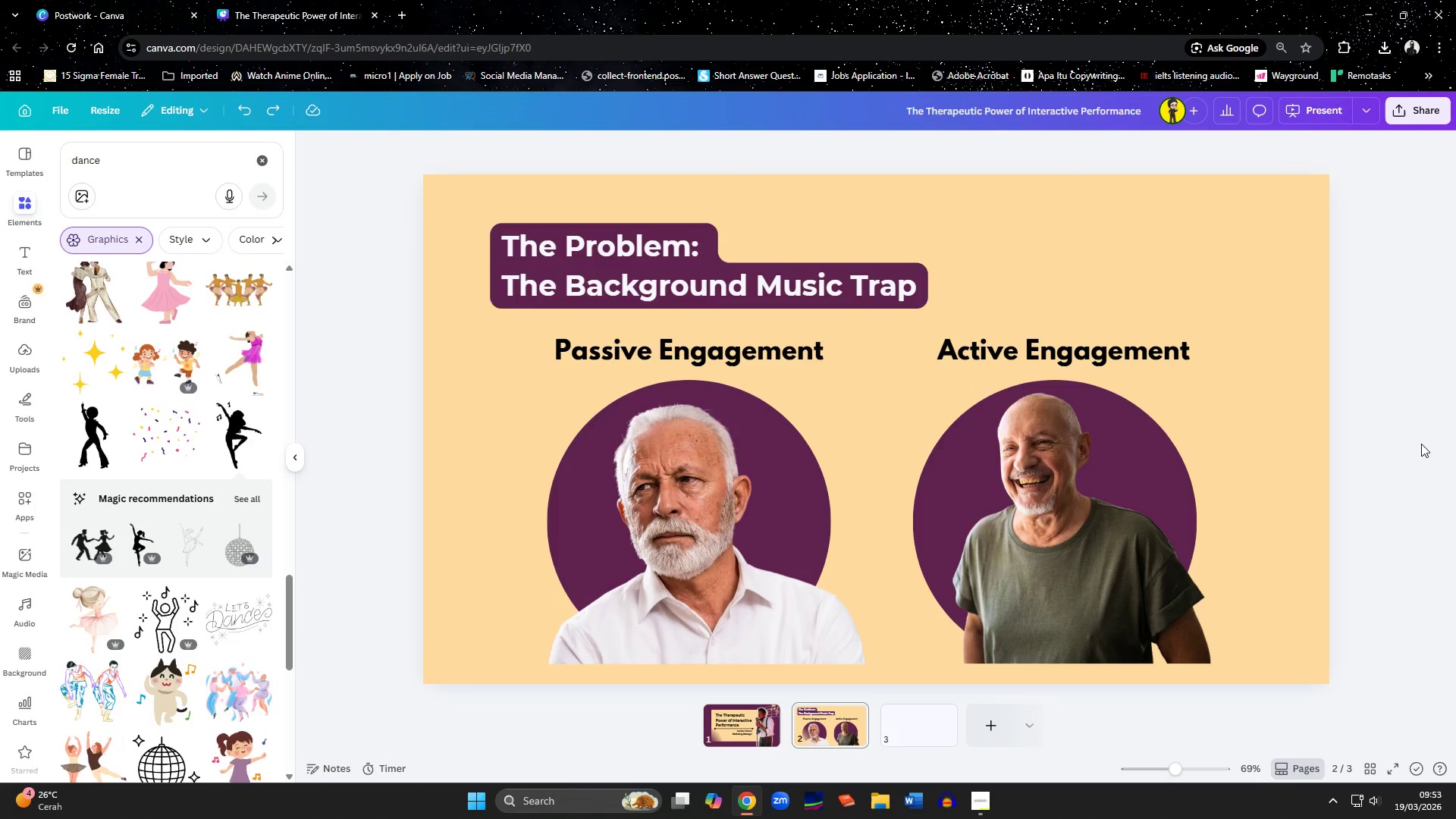 
wait(13.73)
 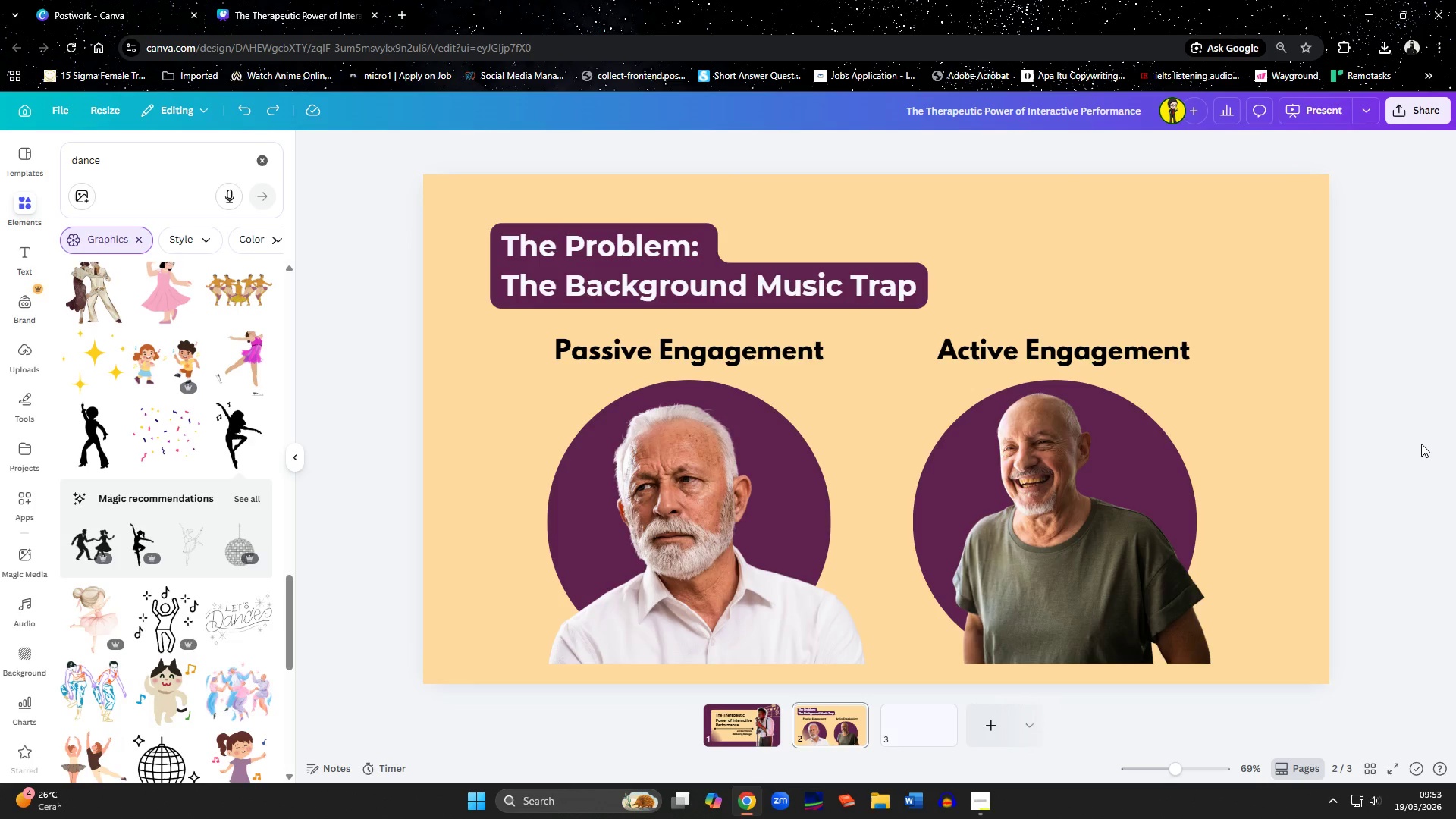 
left_click([682, 261])
 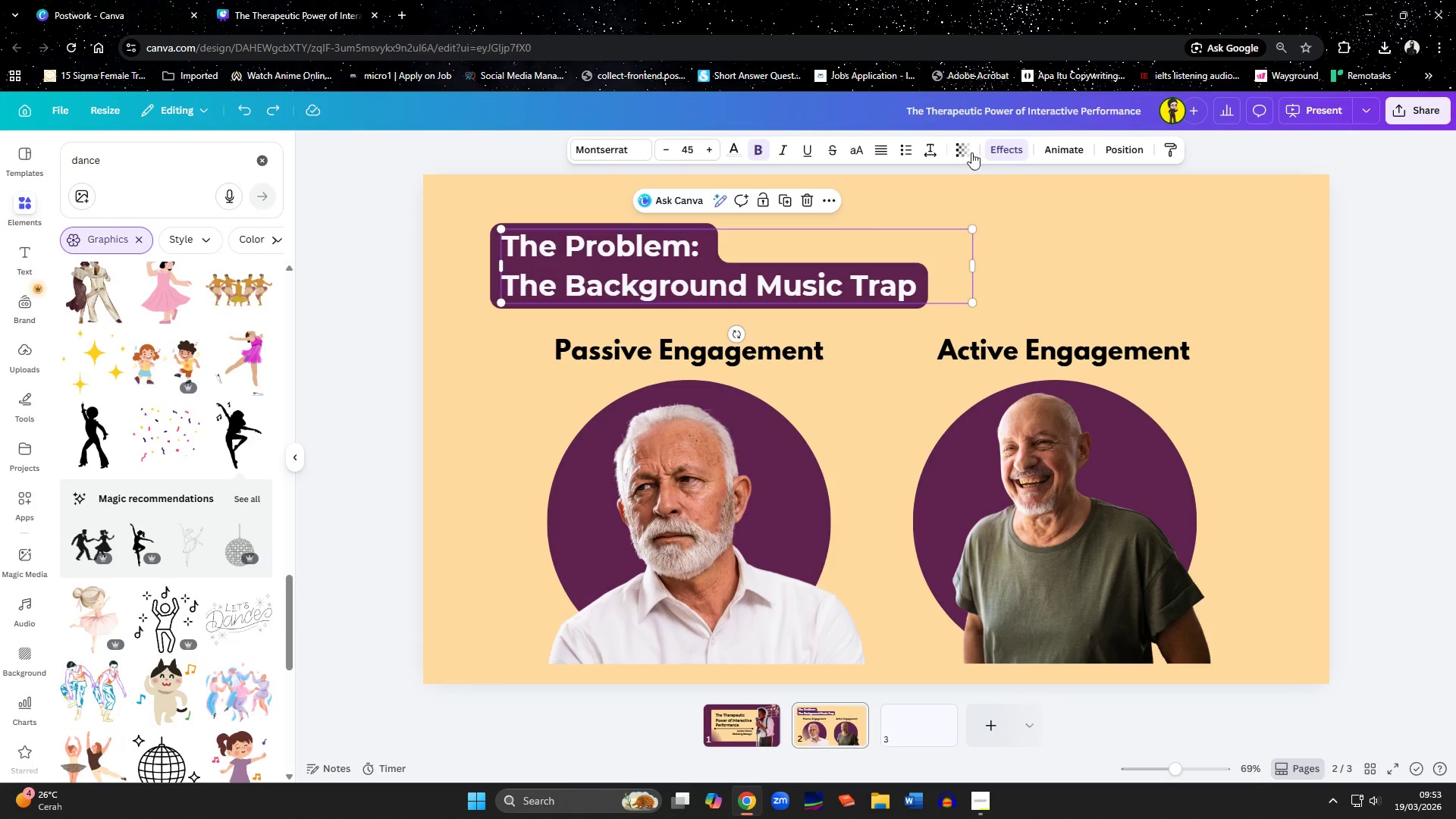 
left_click([997, 149])
 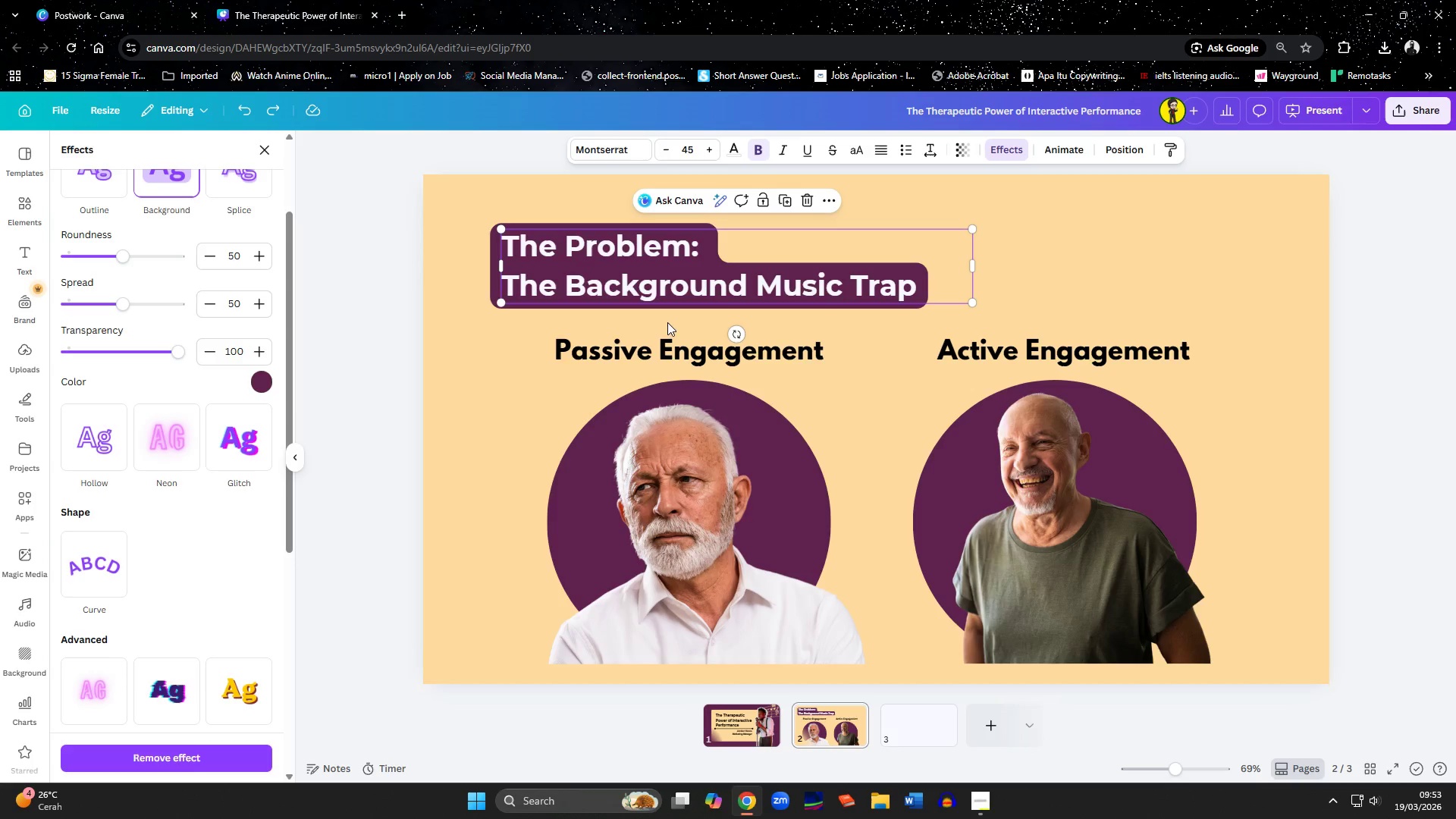 
left_click([500, 426])
 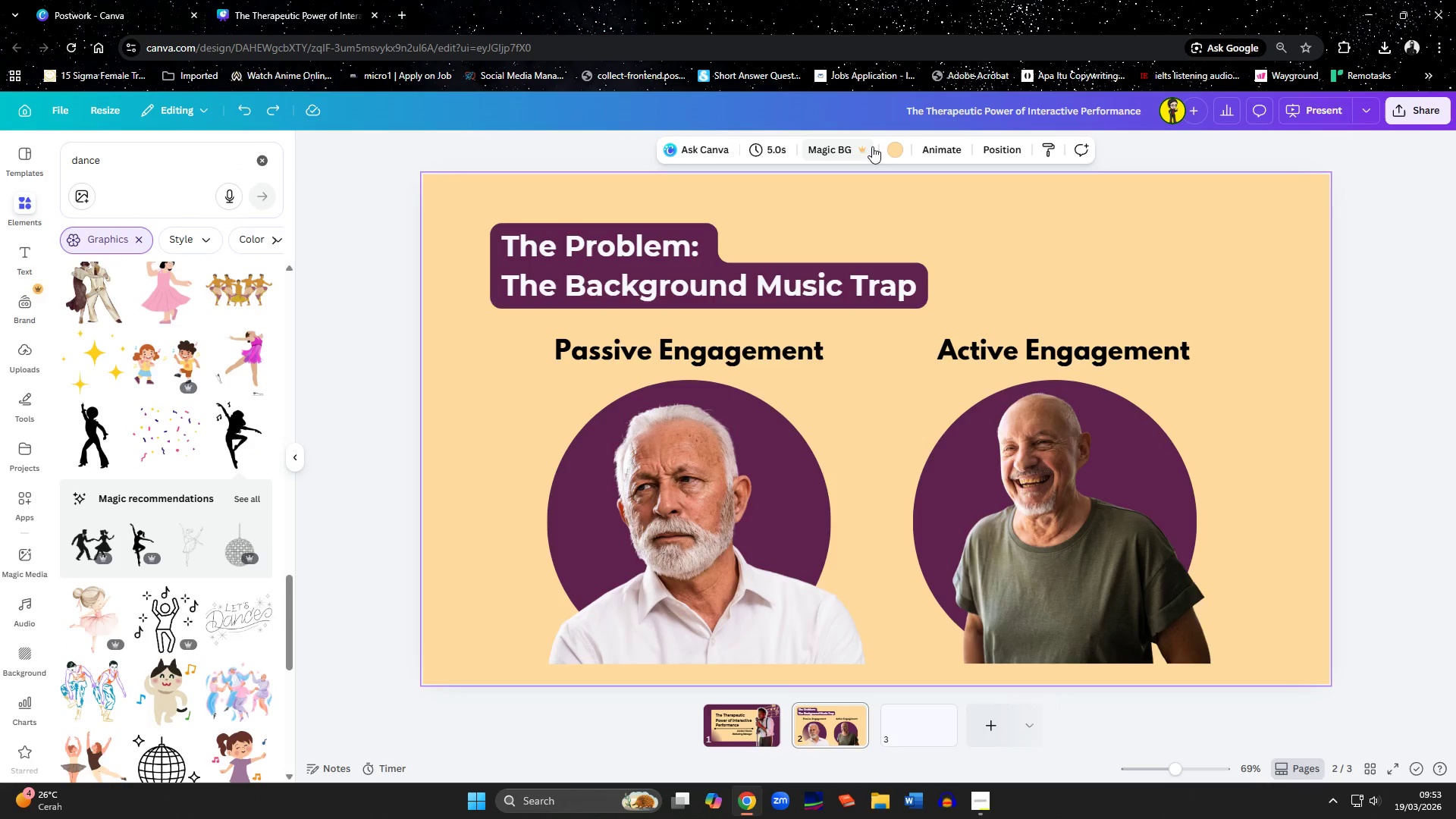 
left_click([889, 147])
 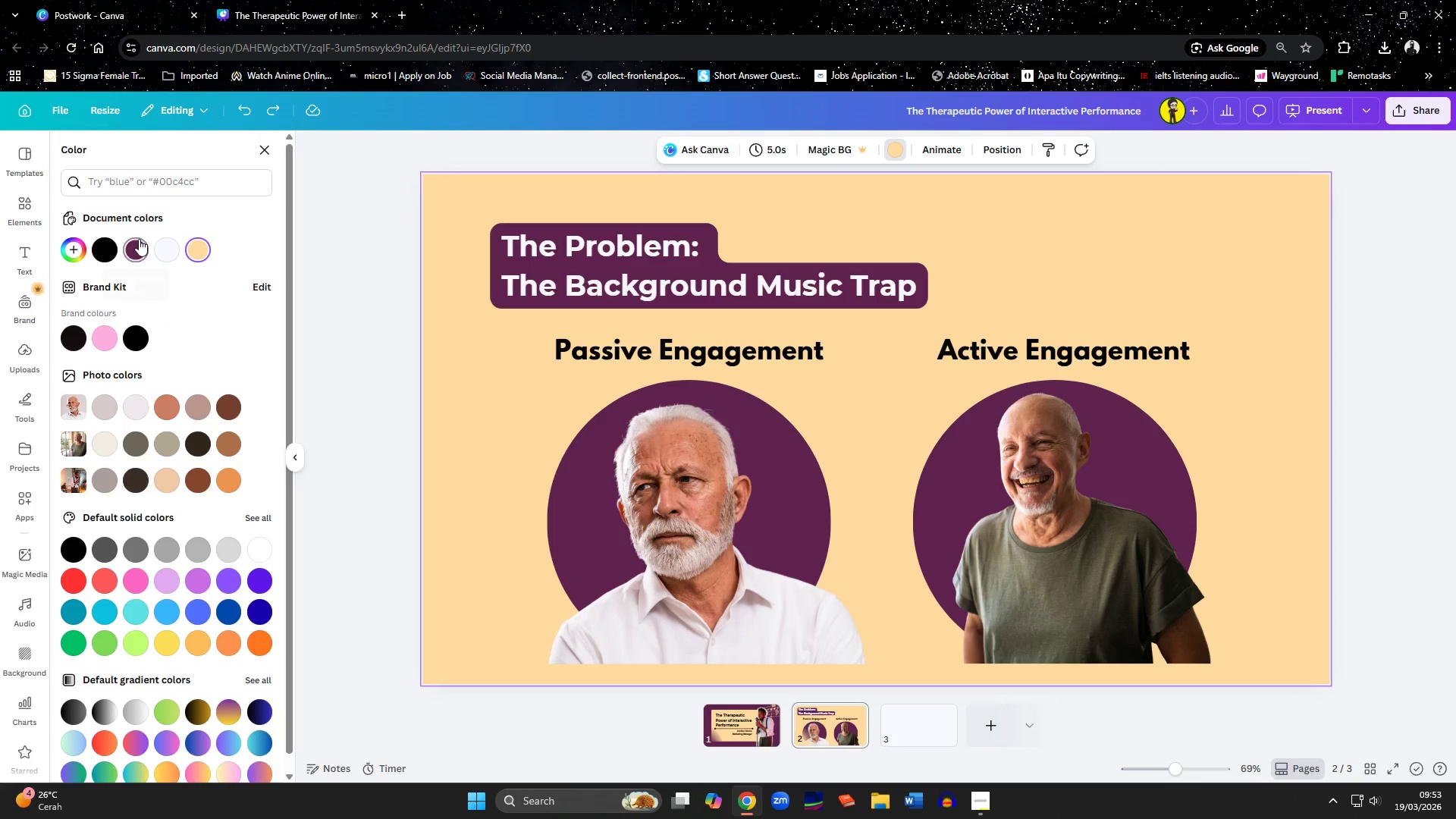 
left_click([136, 243])
 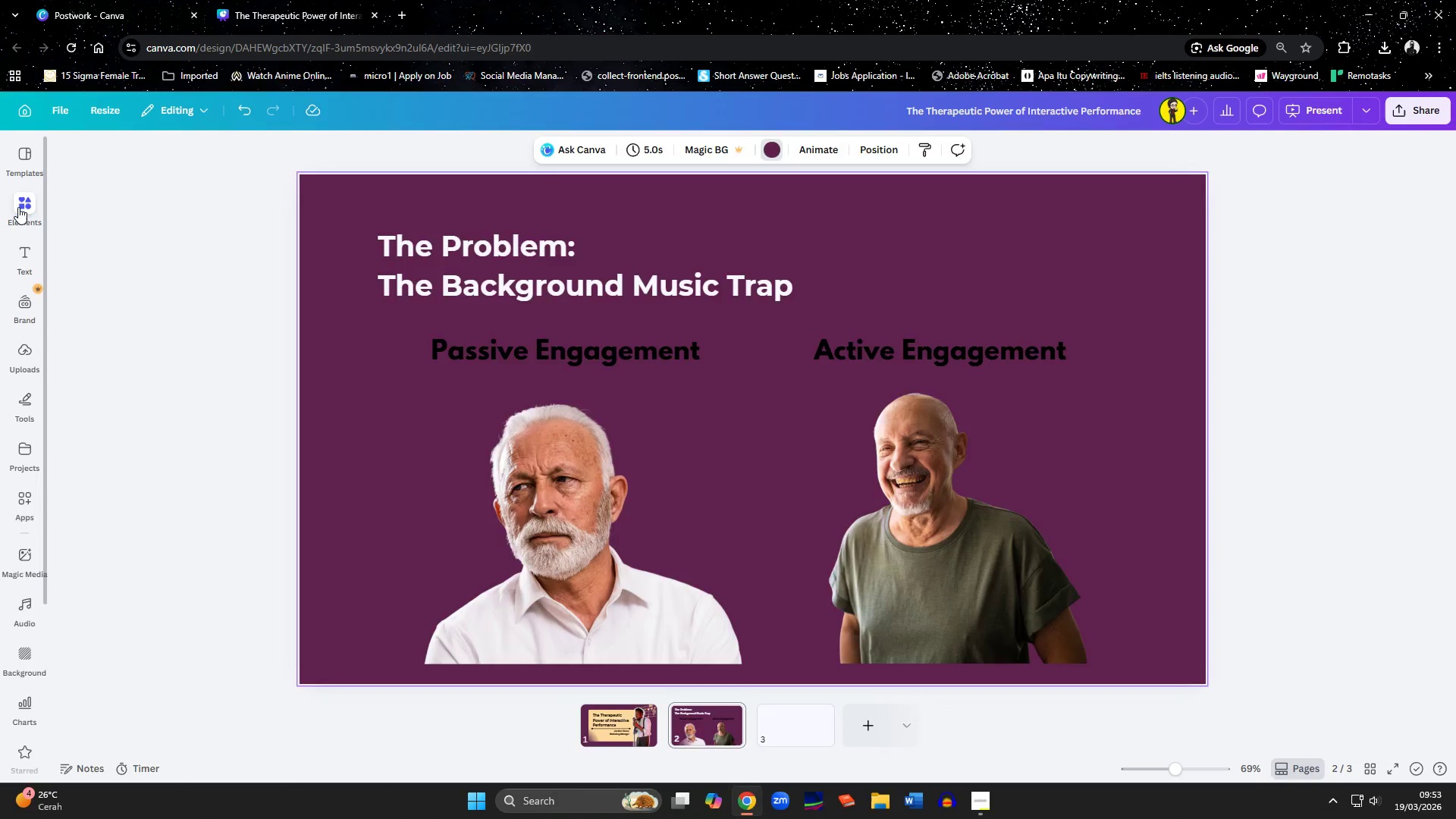 
left_click([134, 242])
 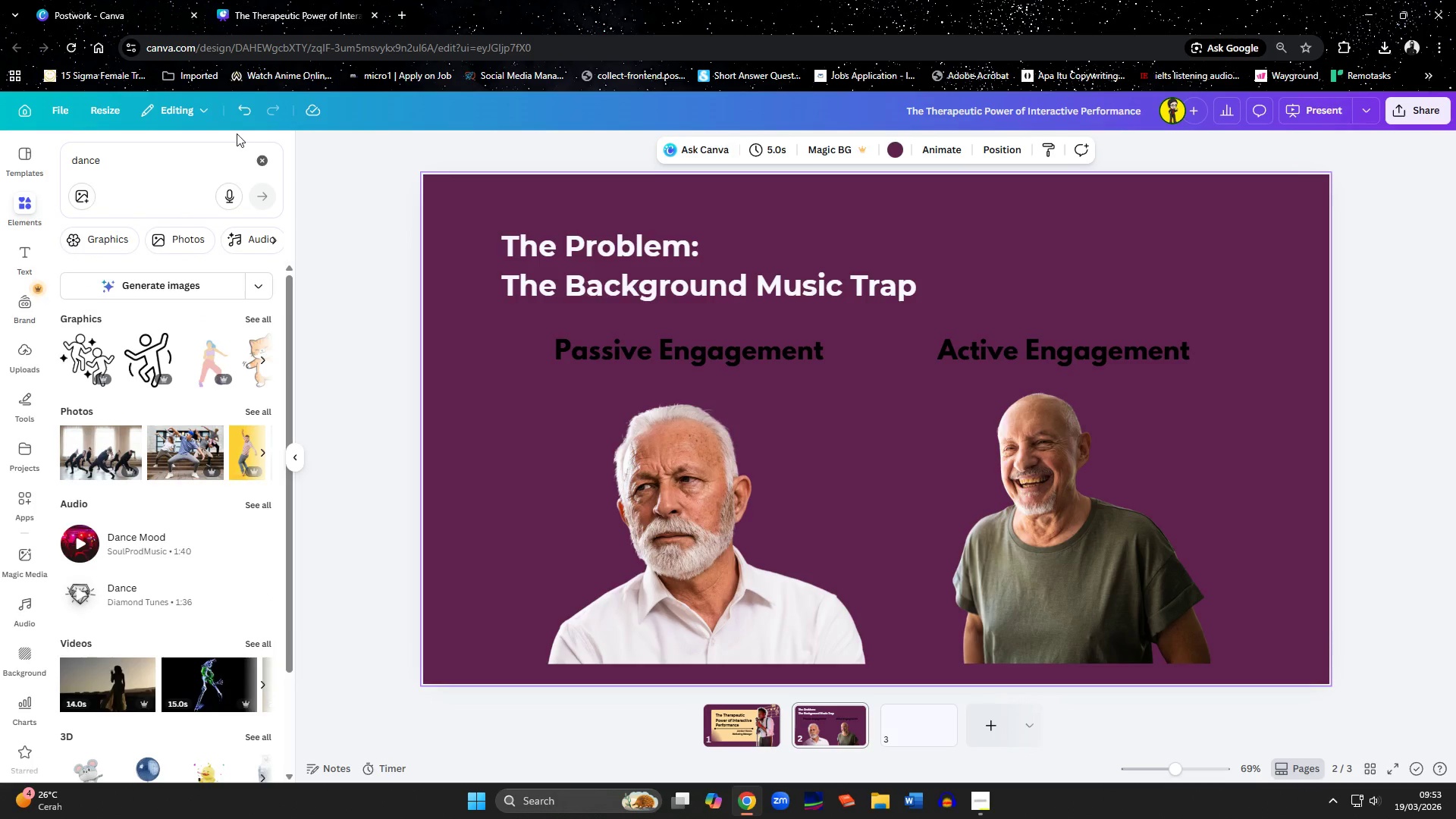 
left_click([263, 158])
 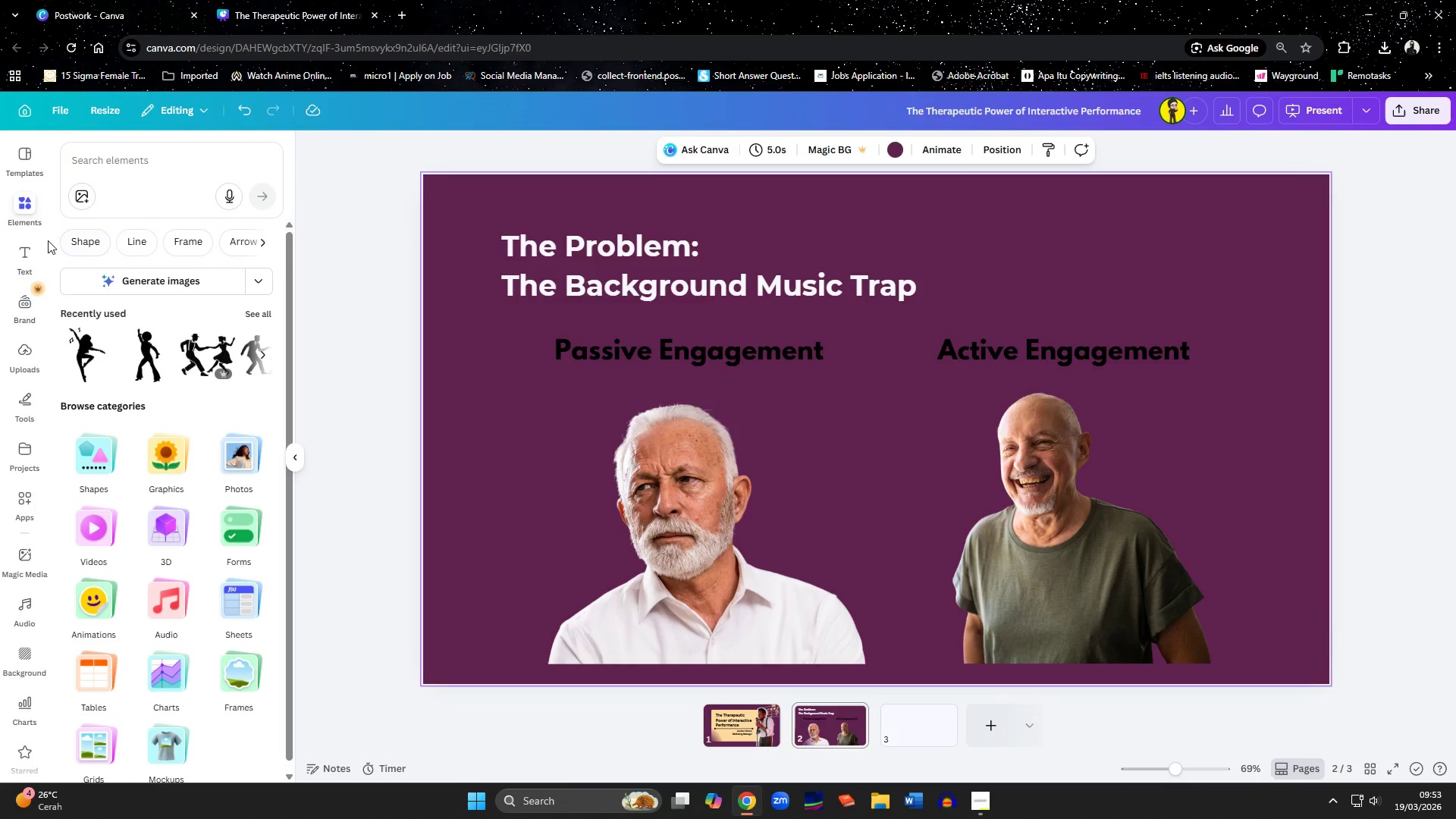 
left_click([80, 242])
 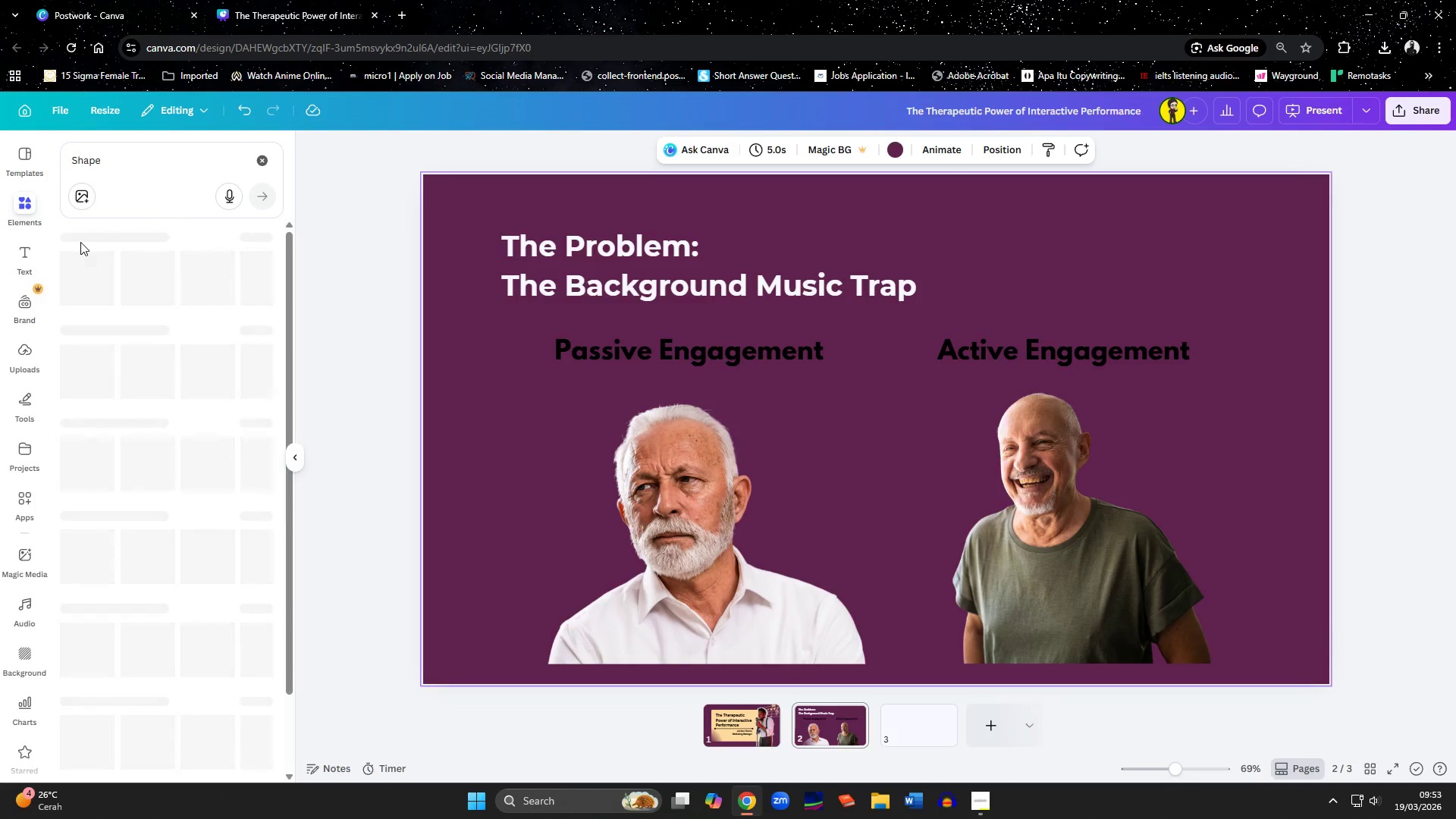 
mouse_move([136, 270])
 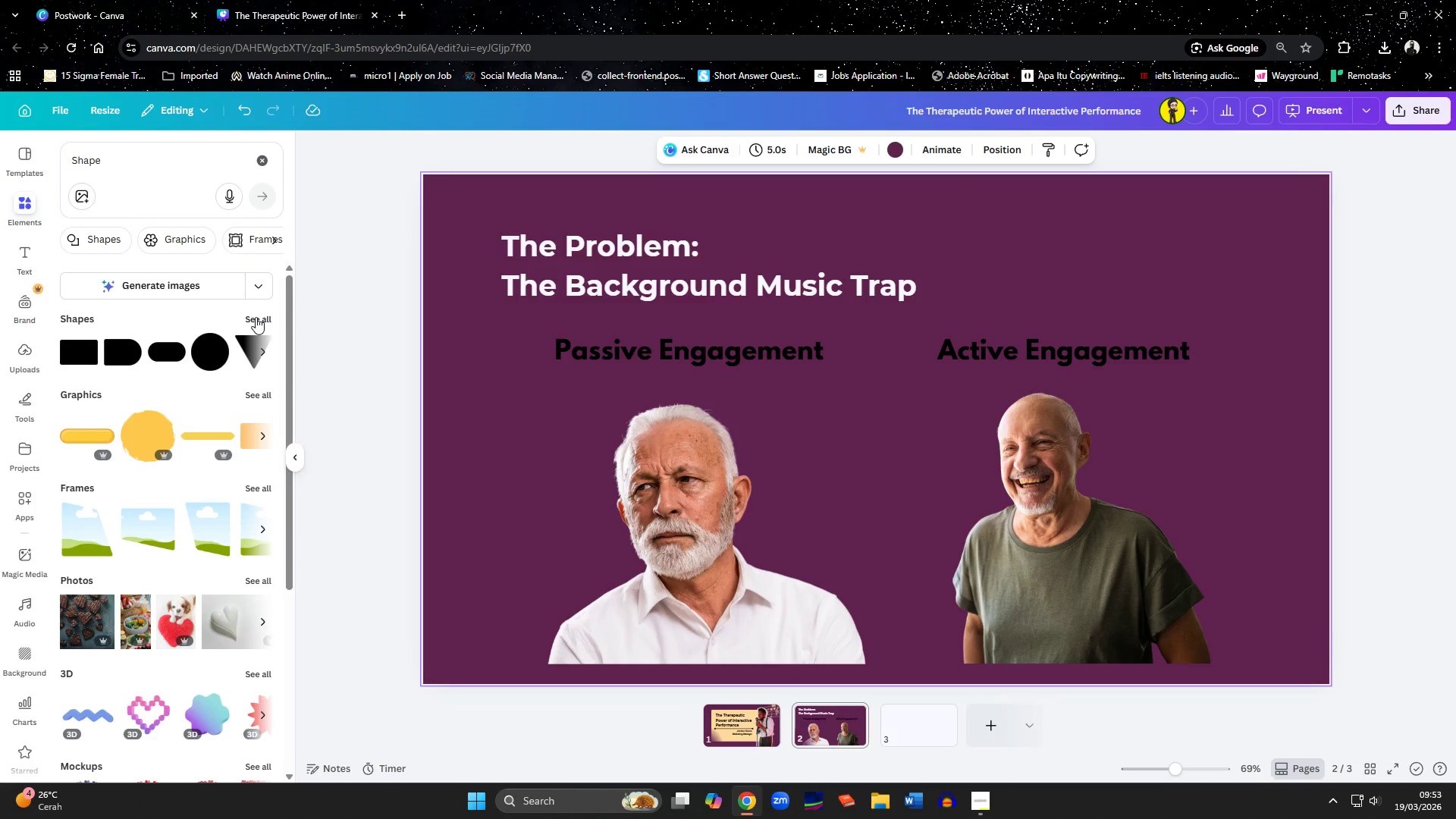 
left_click([260, 321])
 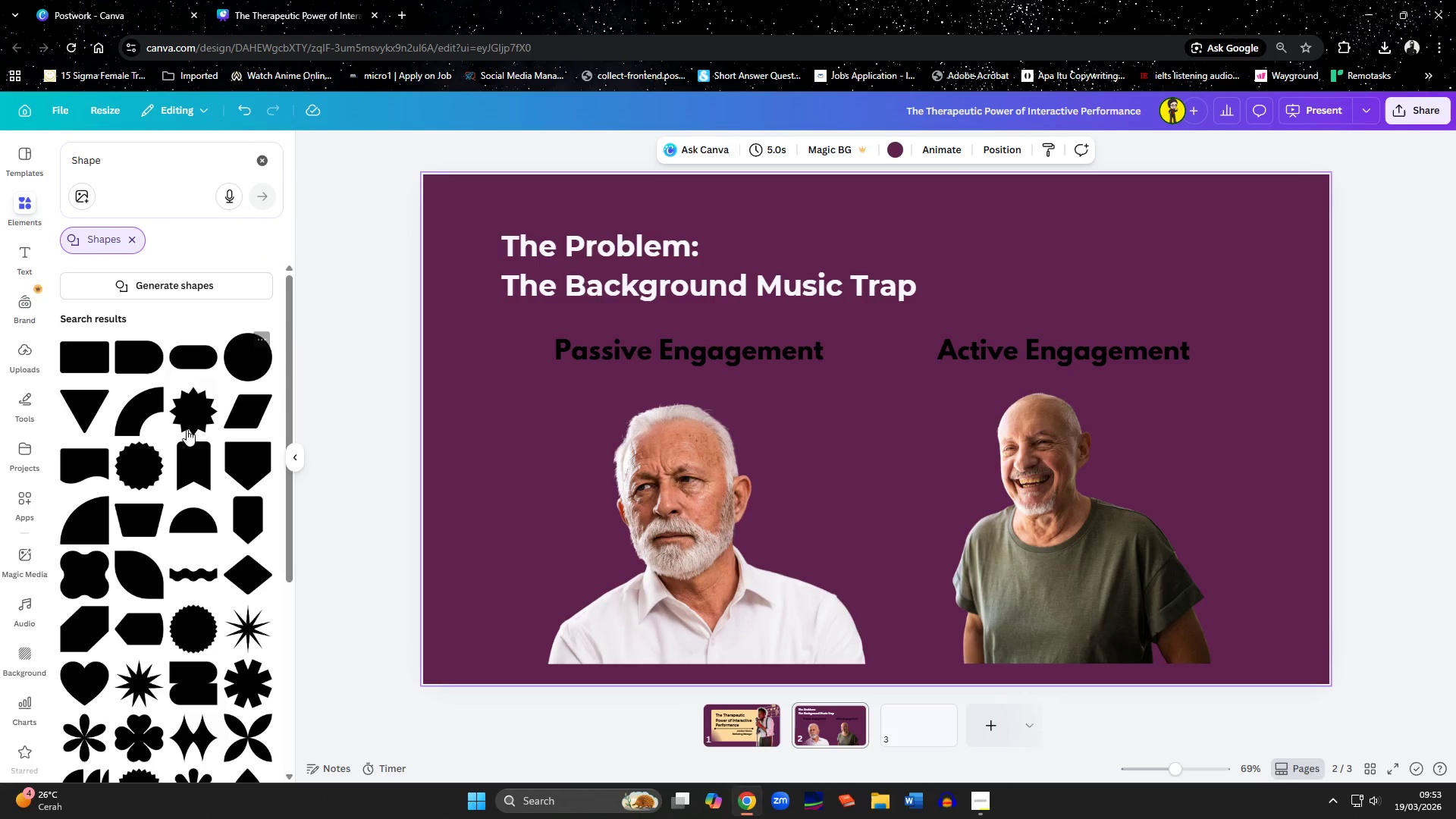 
scroll: coordinate [164, 504], scroll_direction: down, amount: 15.0
 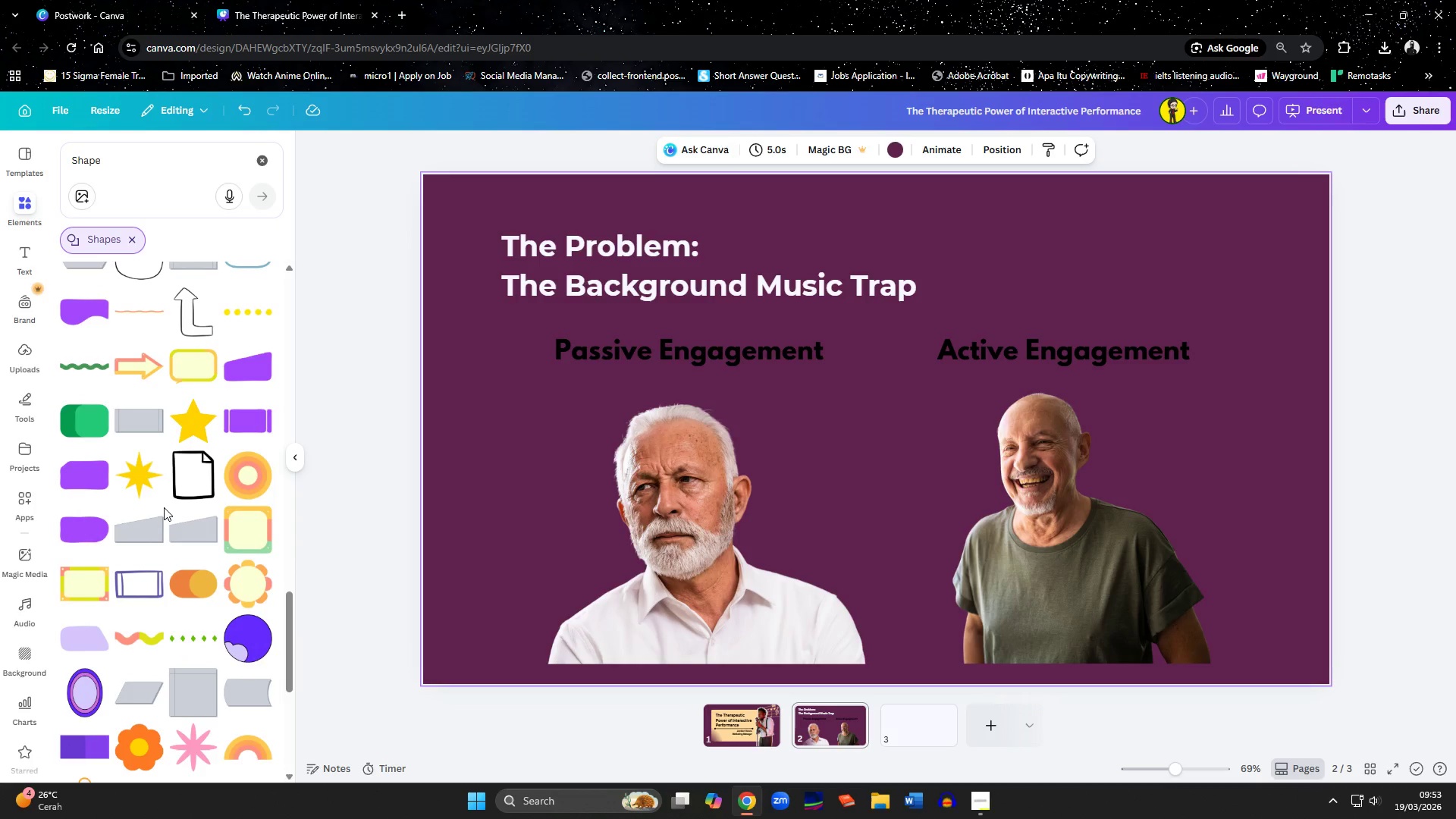 
scroll: coordinate [164, 507], scroll_direction: down, amount: 3.0
 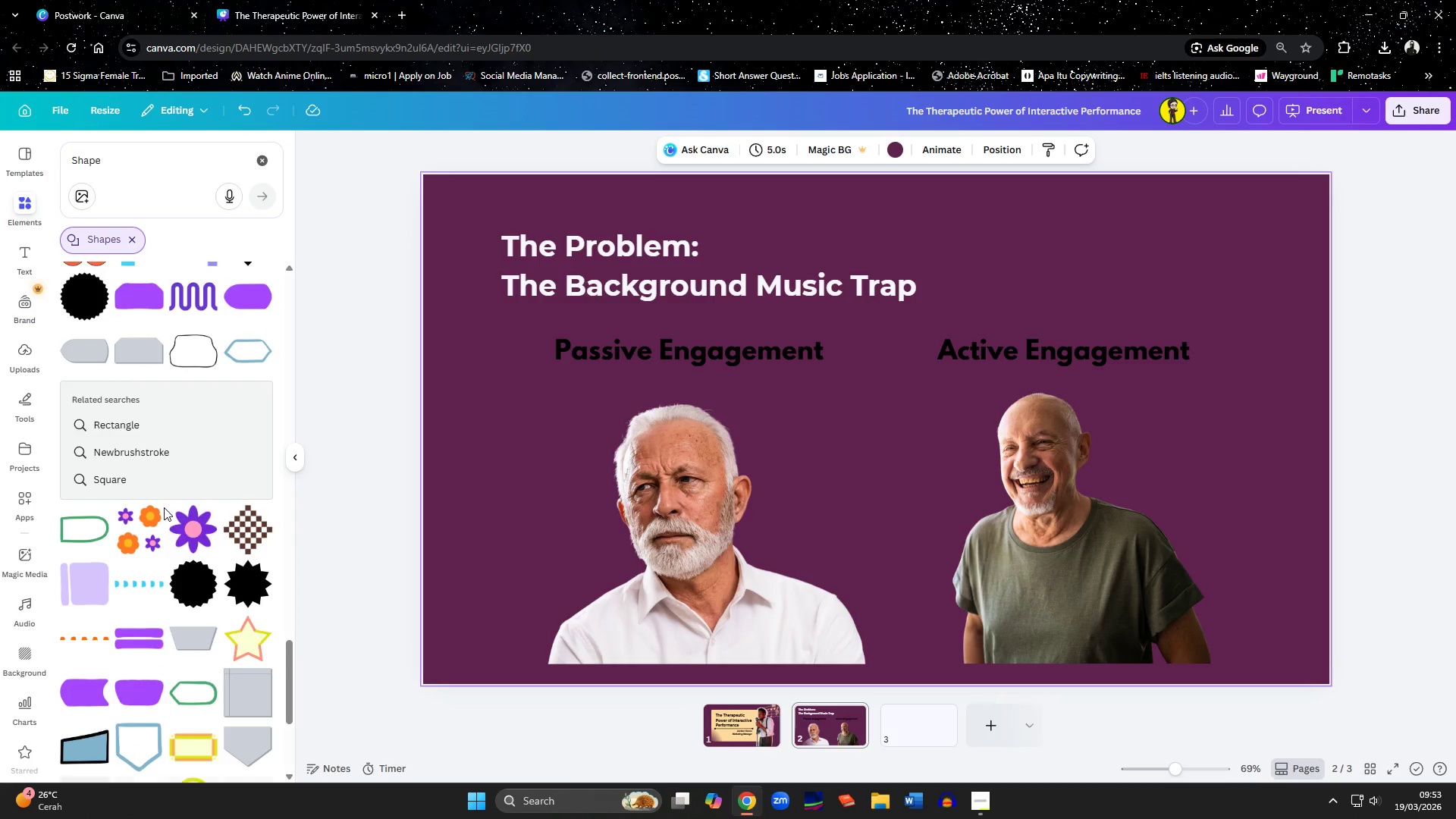 
scroll: coordinate [164, 507], scroll_direction: up, amount: 38.0
 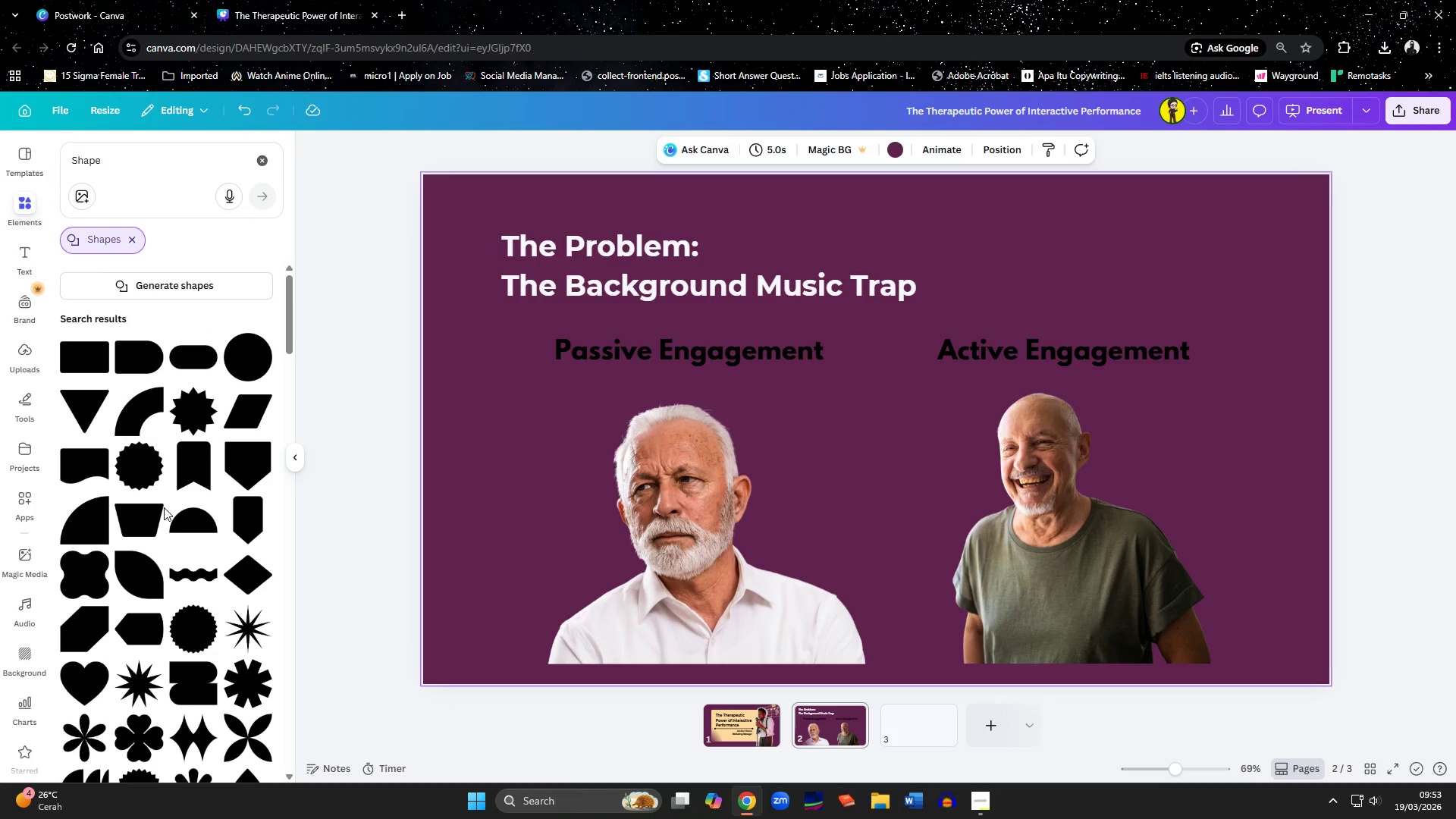 
left_click([76, 357])
 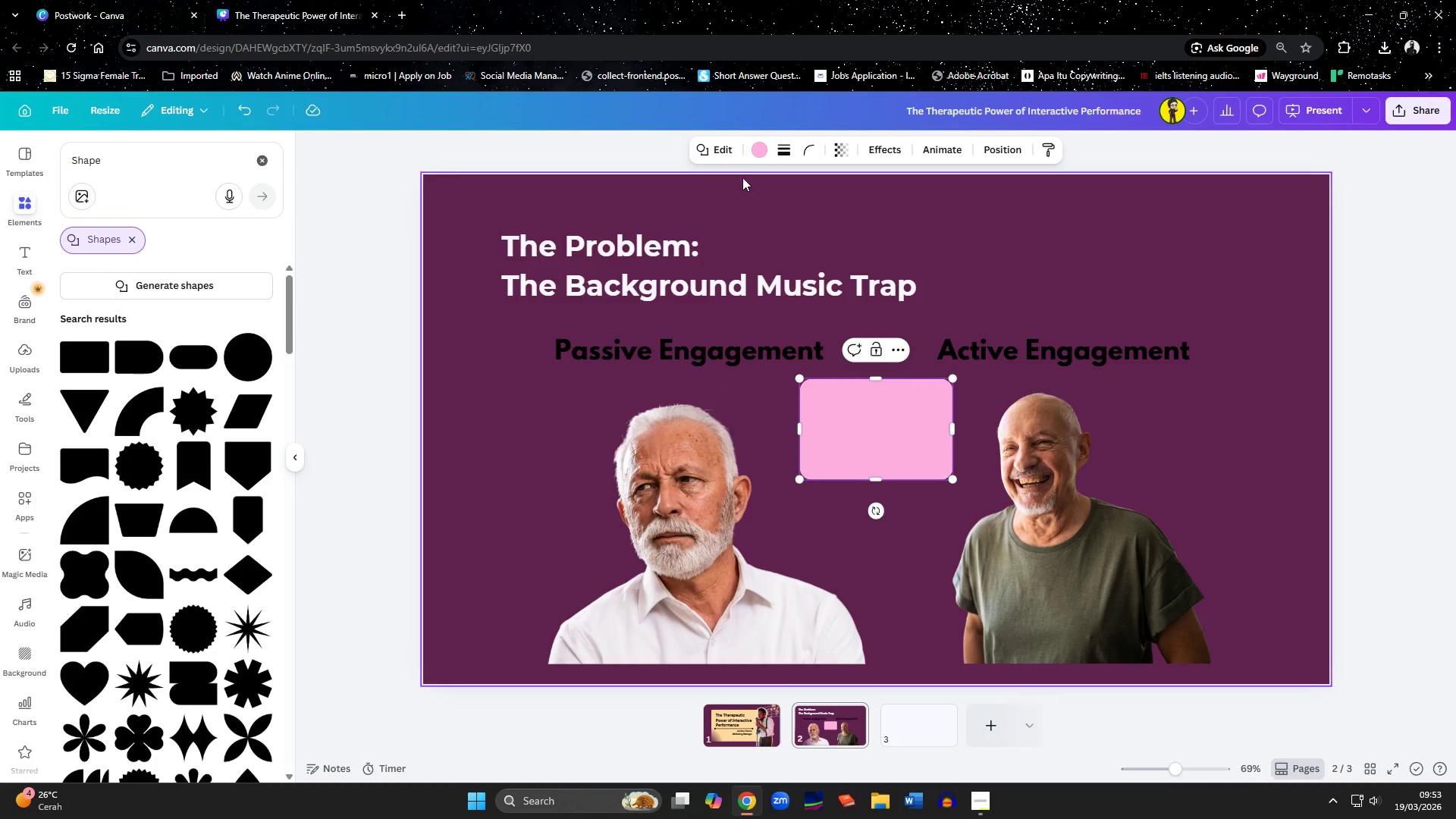 
left_click([756, 149])
 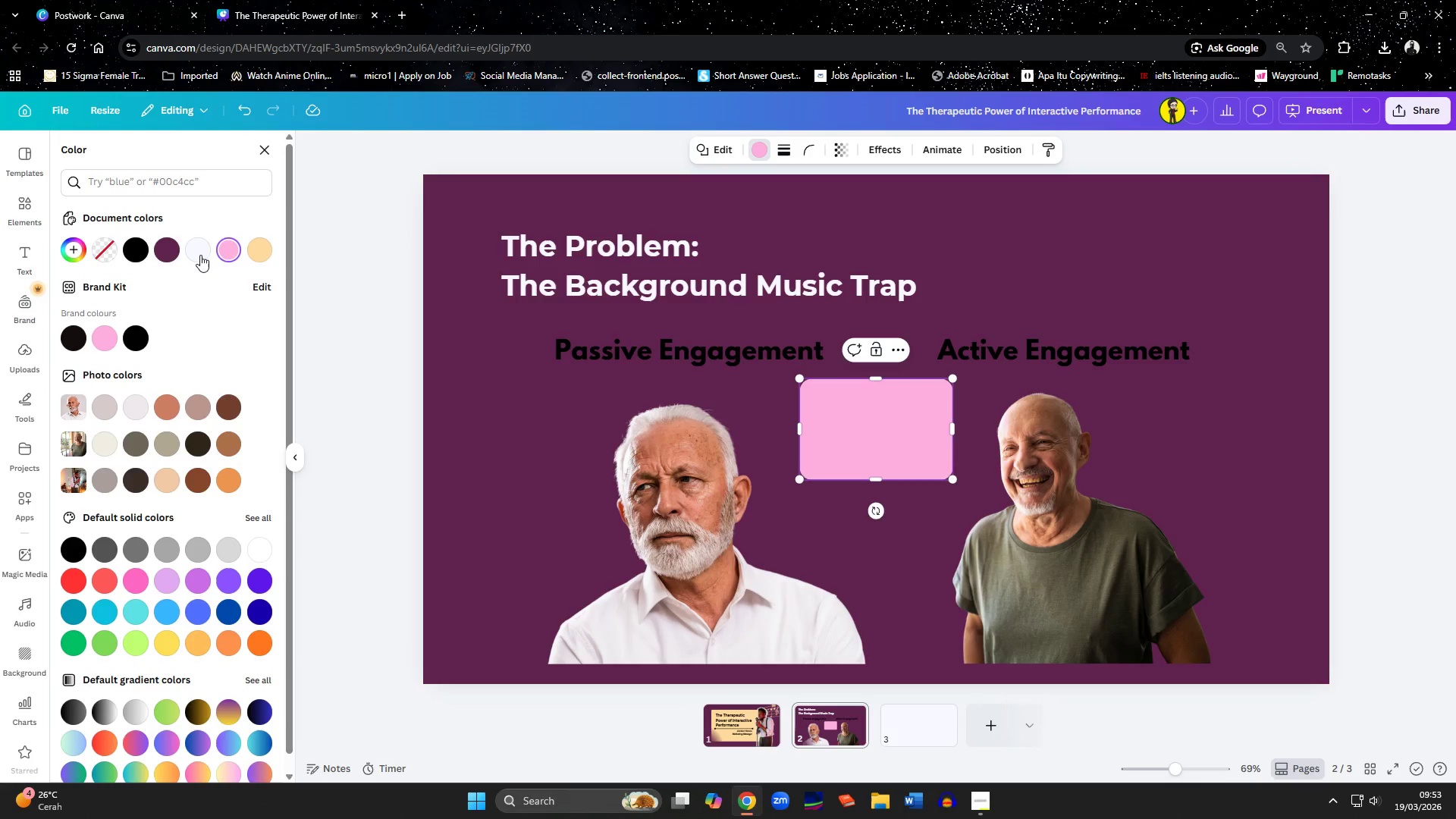 
left_click([255, 253])
 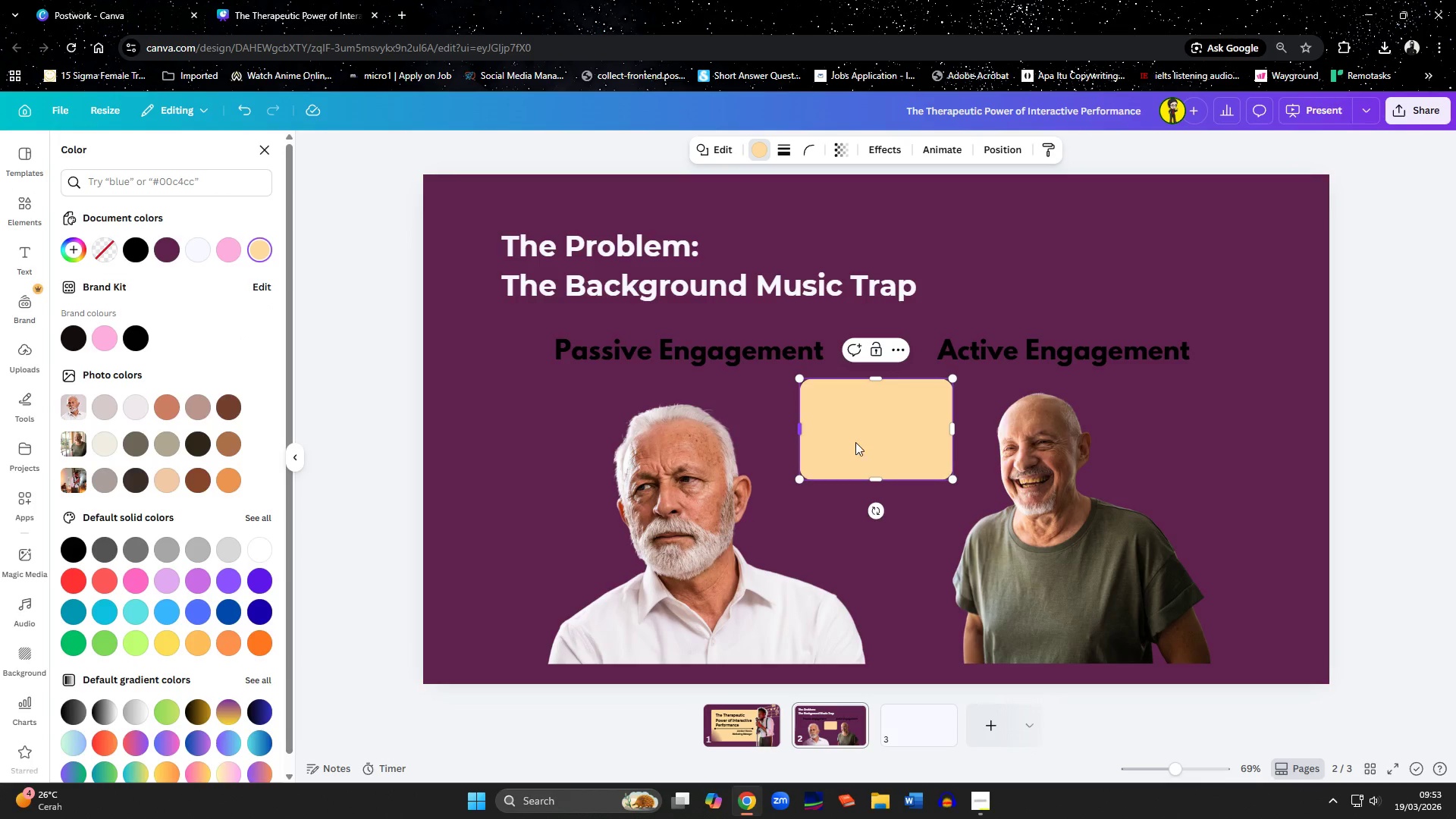 
left_click_drag(start_coordinate=[858, 436], to_coordinate=[588, 314])
 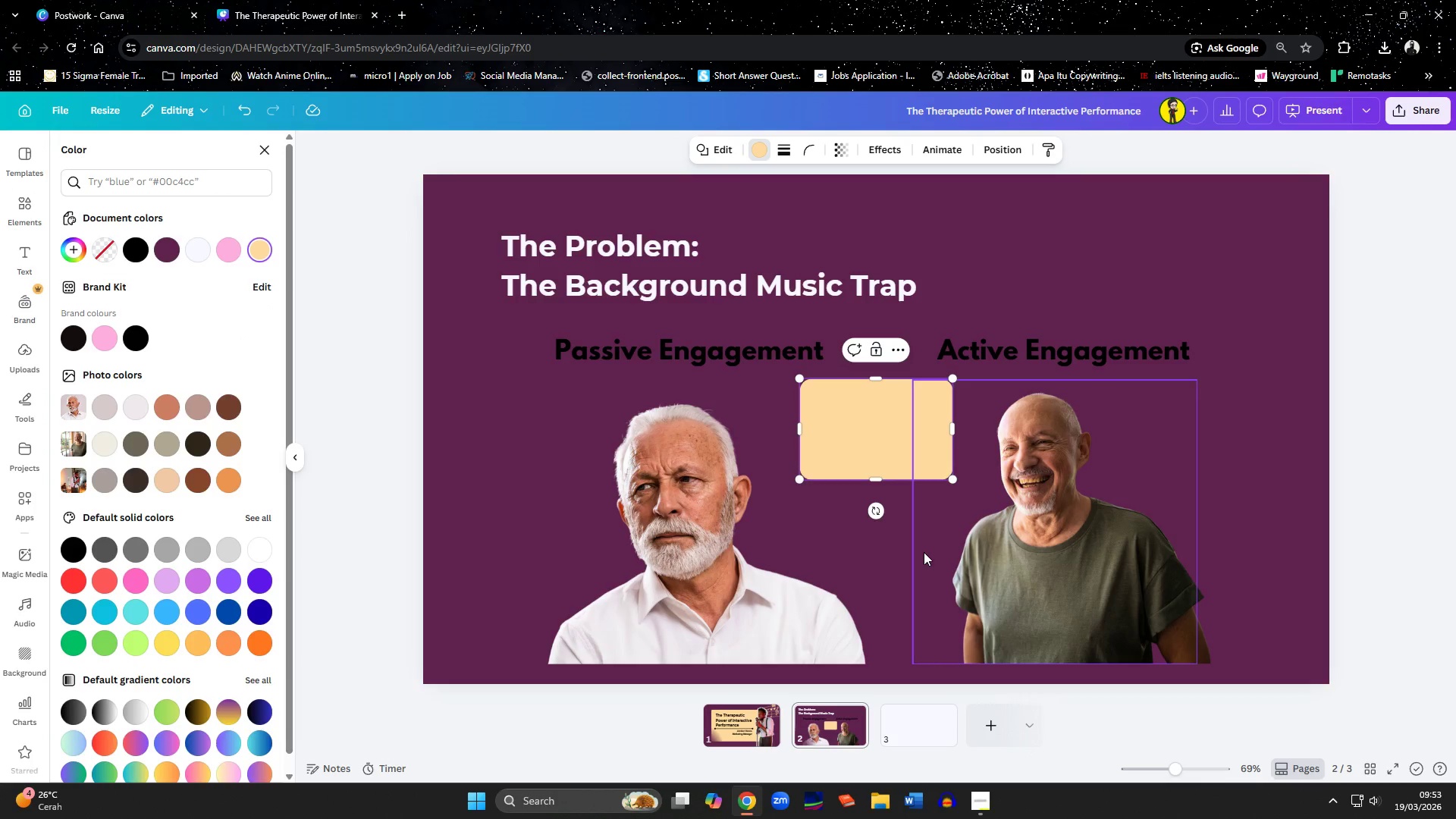 
left_click([860, 562])
 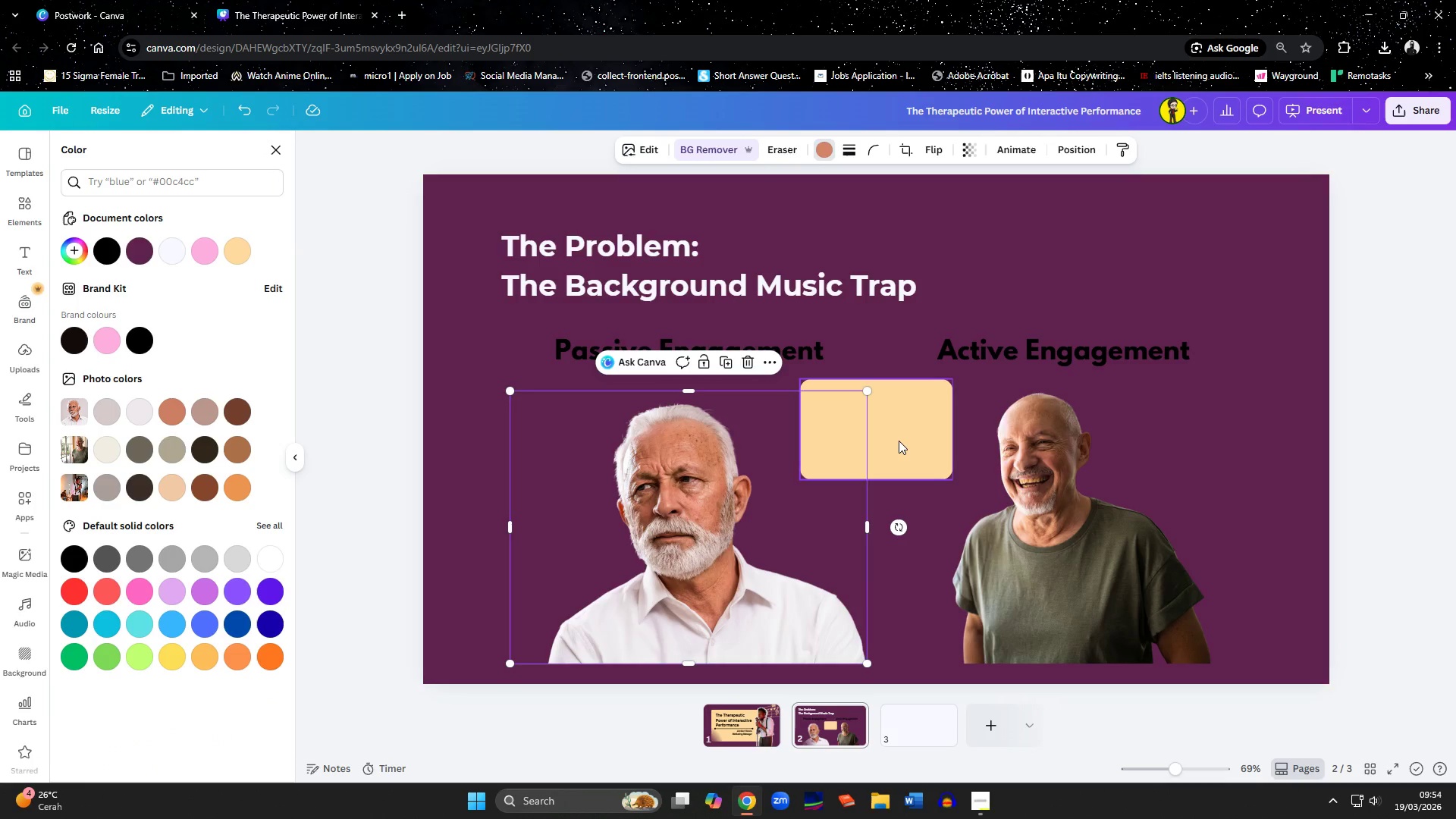 
left_click_drag(start_coordinate=[899, 441], to_coordinate=[572, 286])
 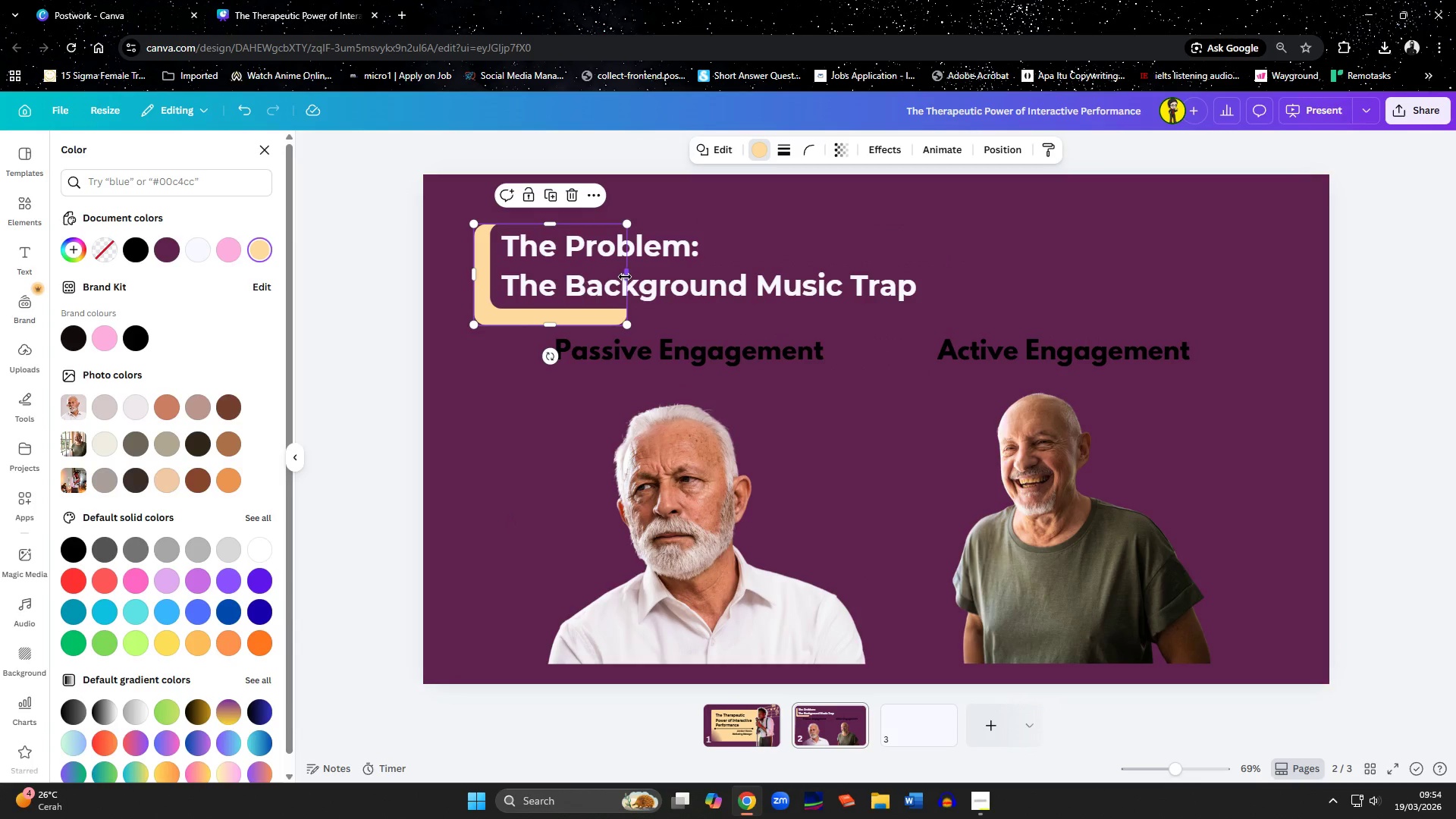 
left_click_drag(start_coordinate=[626, 277], to_coordinate=[1277, 309])
 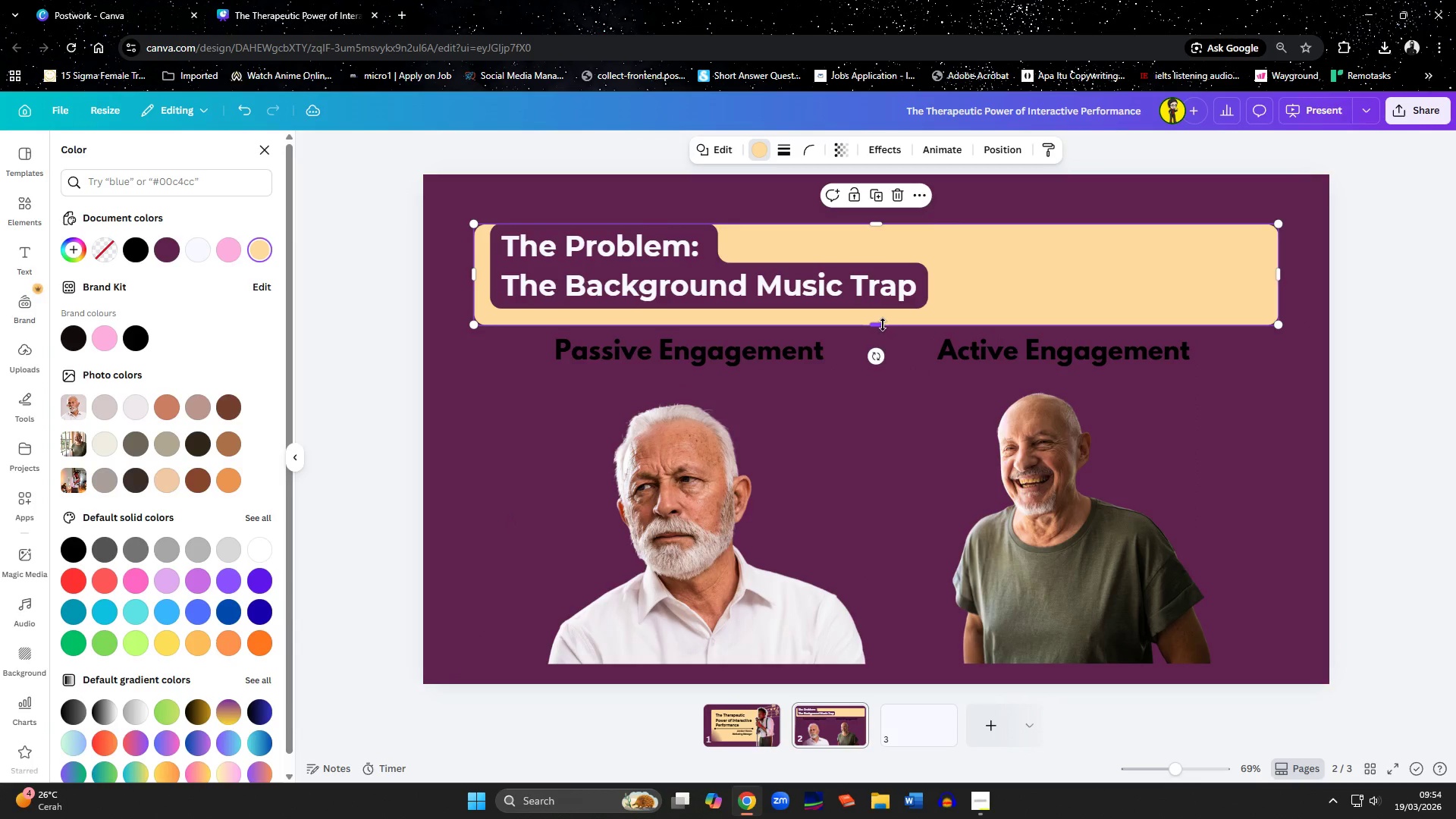 
left_click_drag(start_coordinate=[882, 325], to_coordinate=[901, 632])
 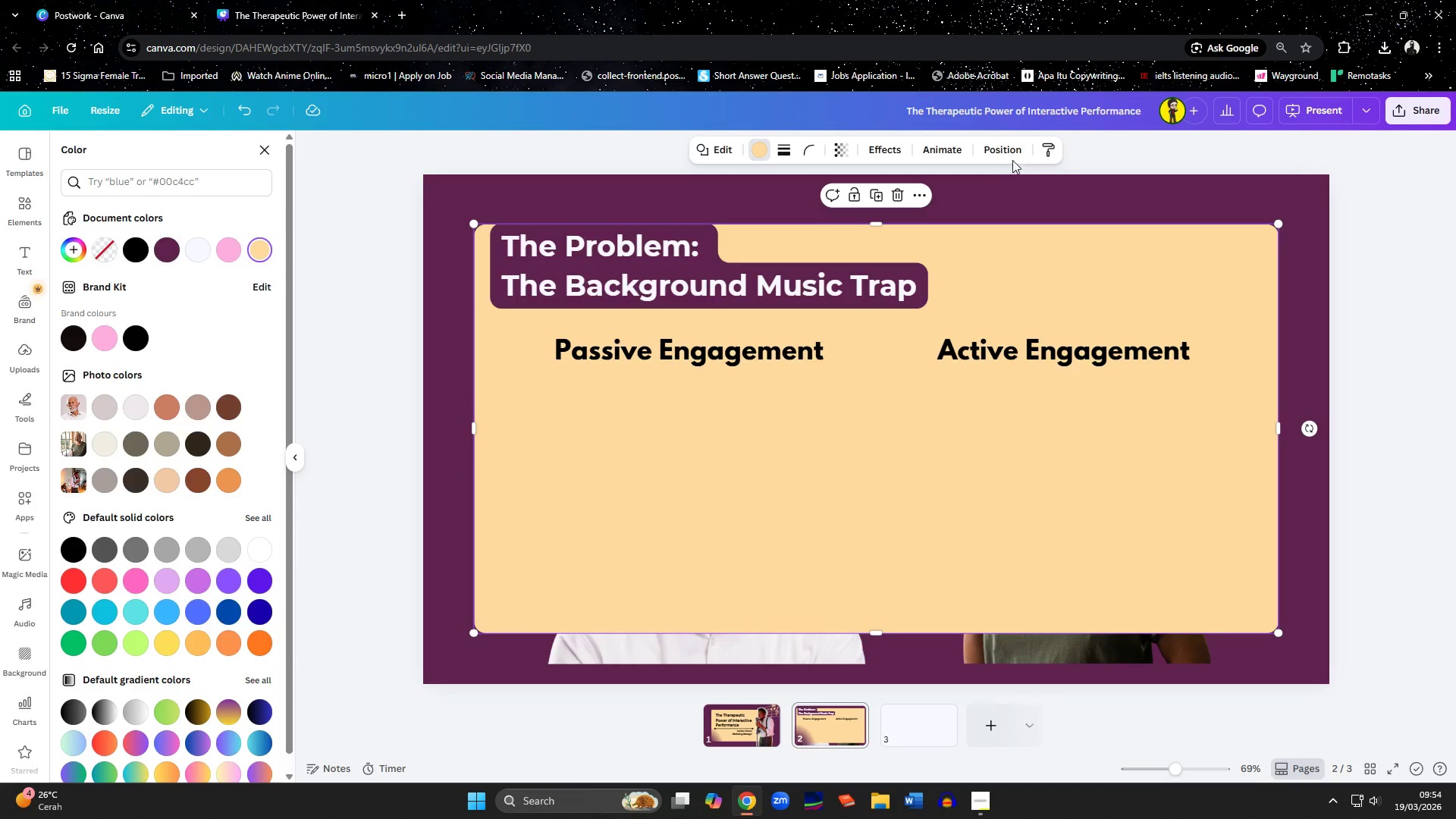 
double_click([1011, 152])
 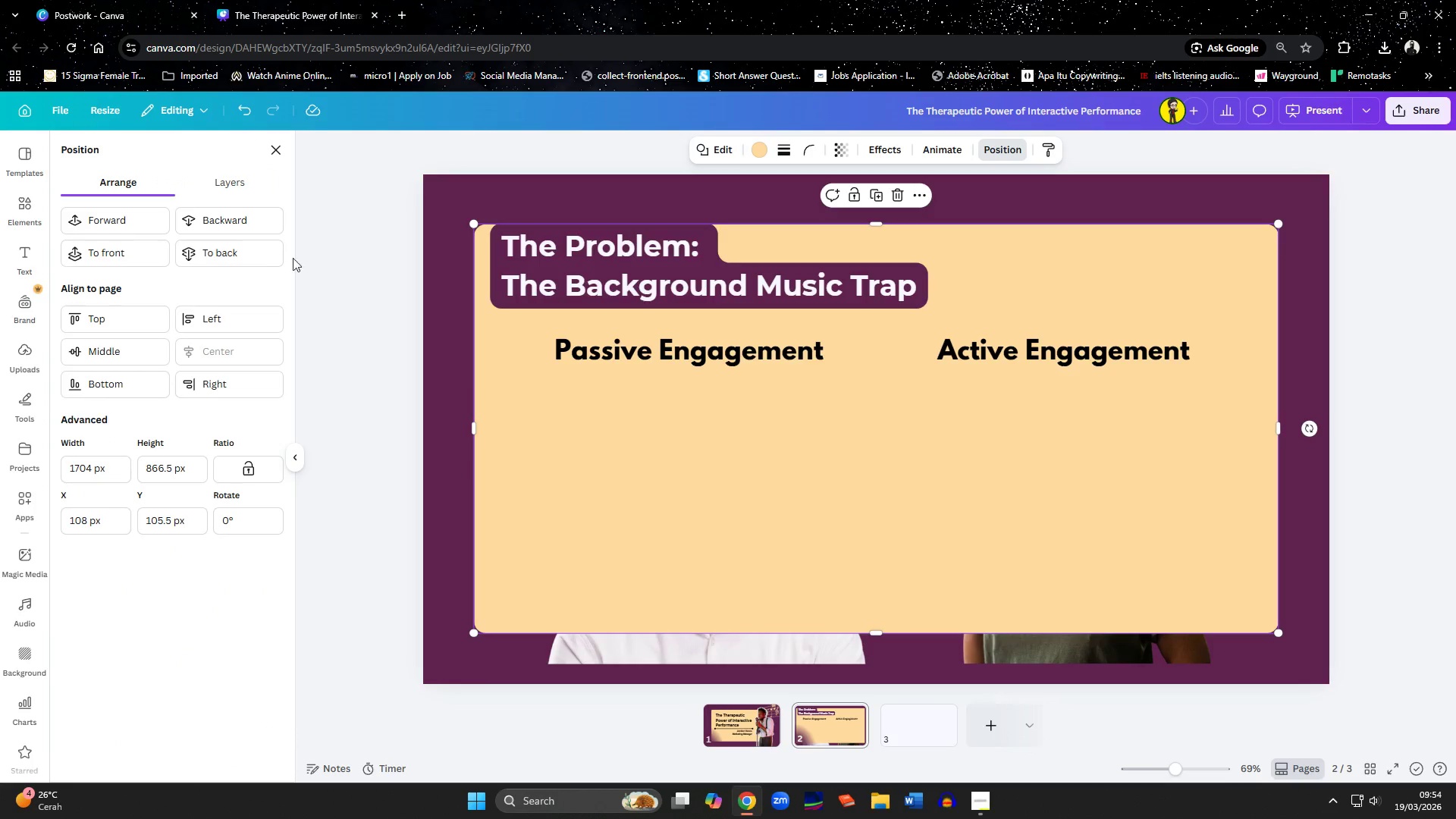 
left_click([248, 261])
 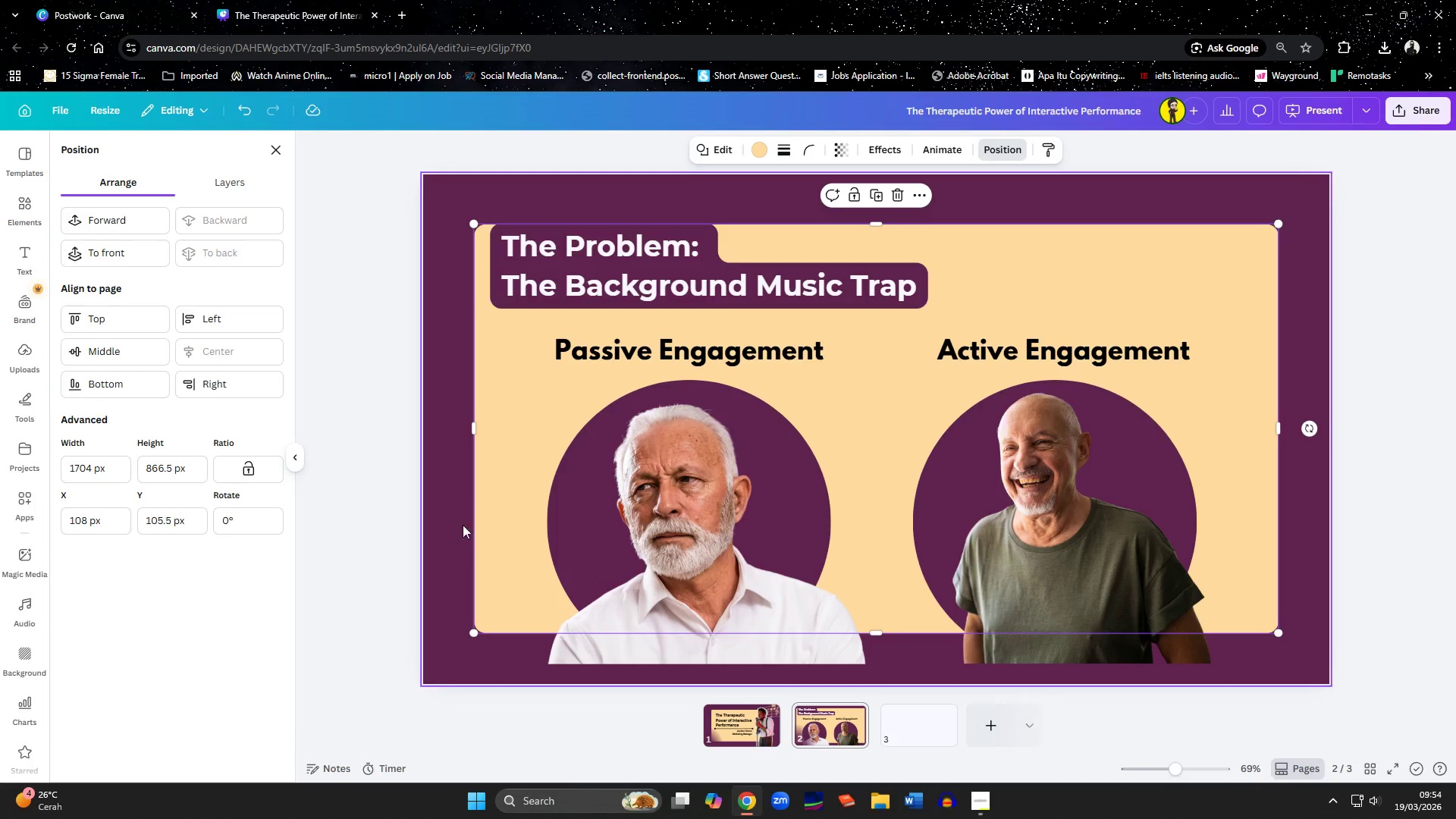 
left_click([442, 565])
 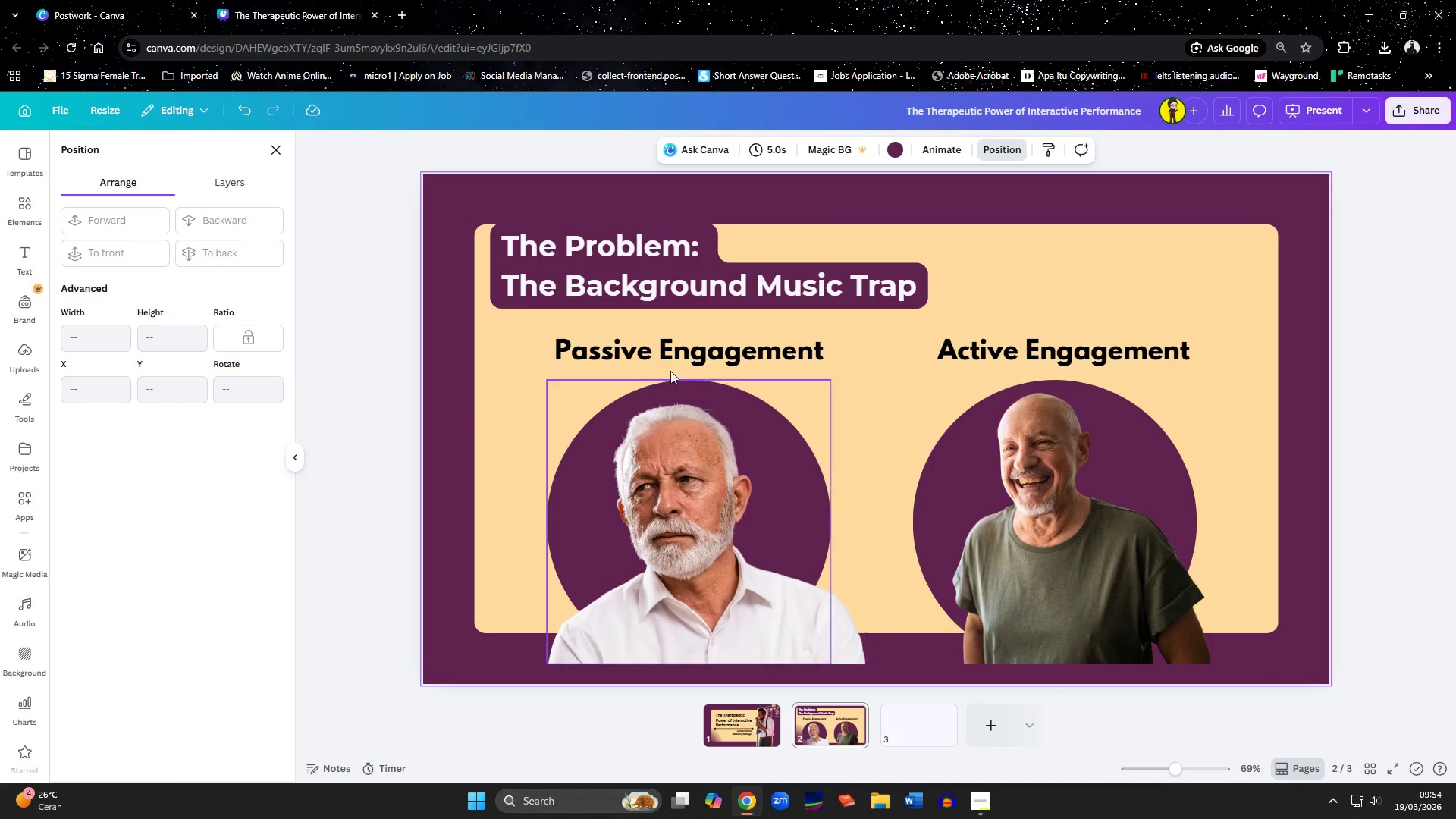 
left_click([667, 292])
 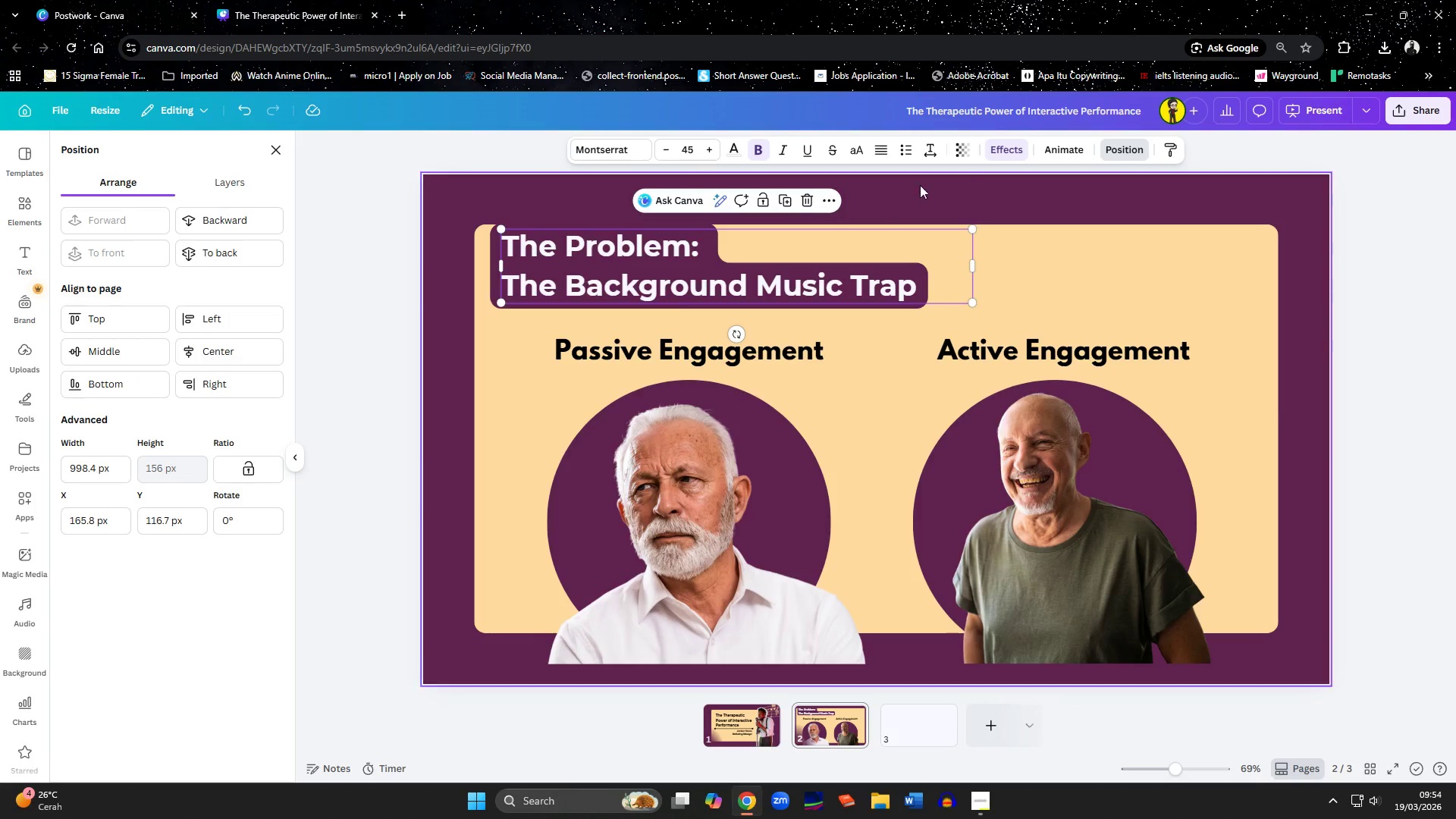 
left_click([1003, 150])
 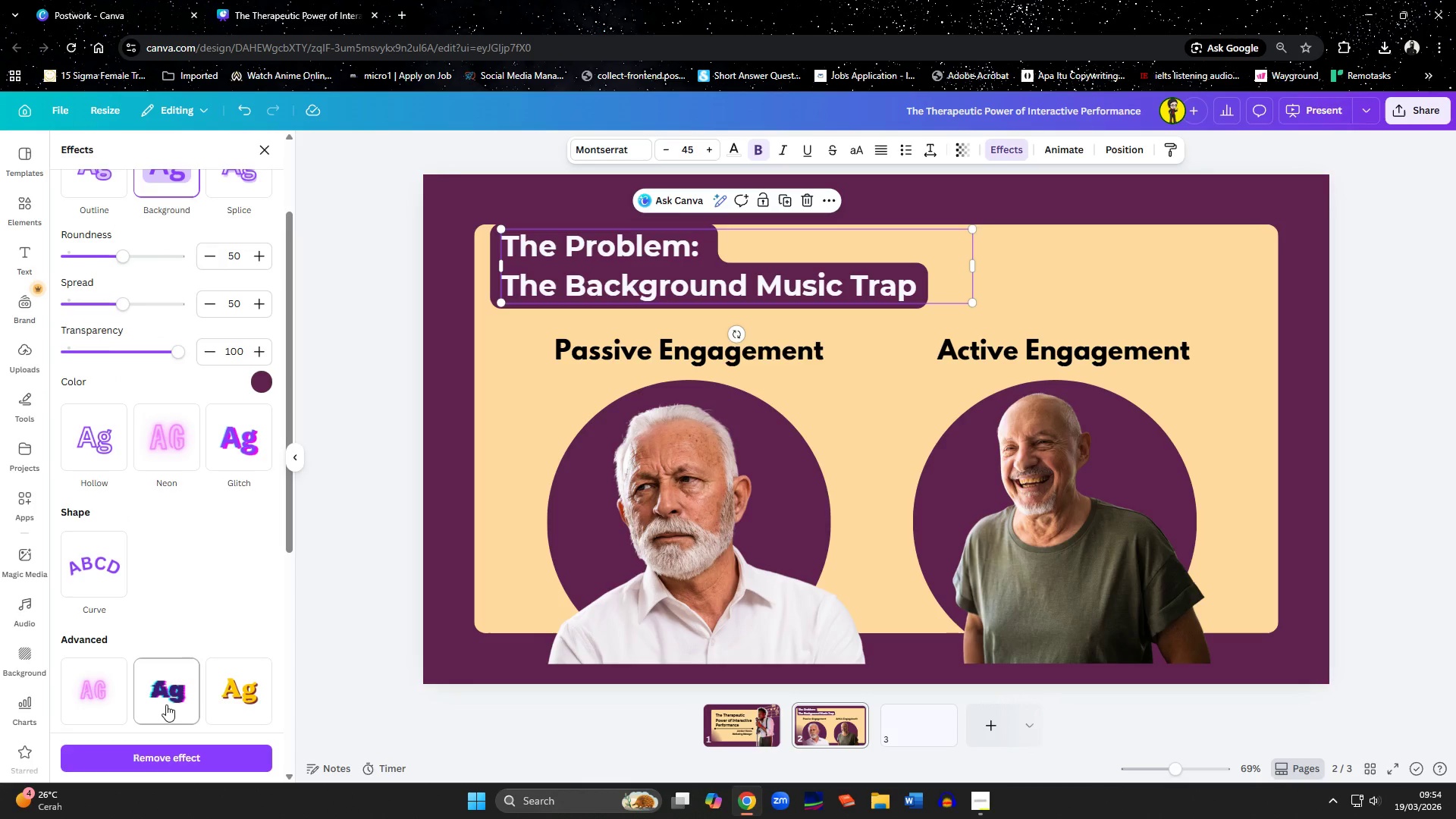 
left_click([168, 762])
 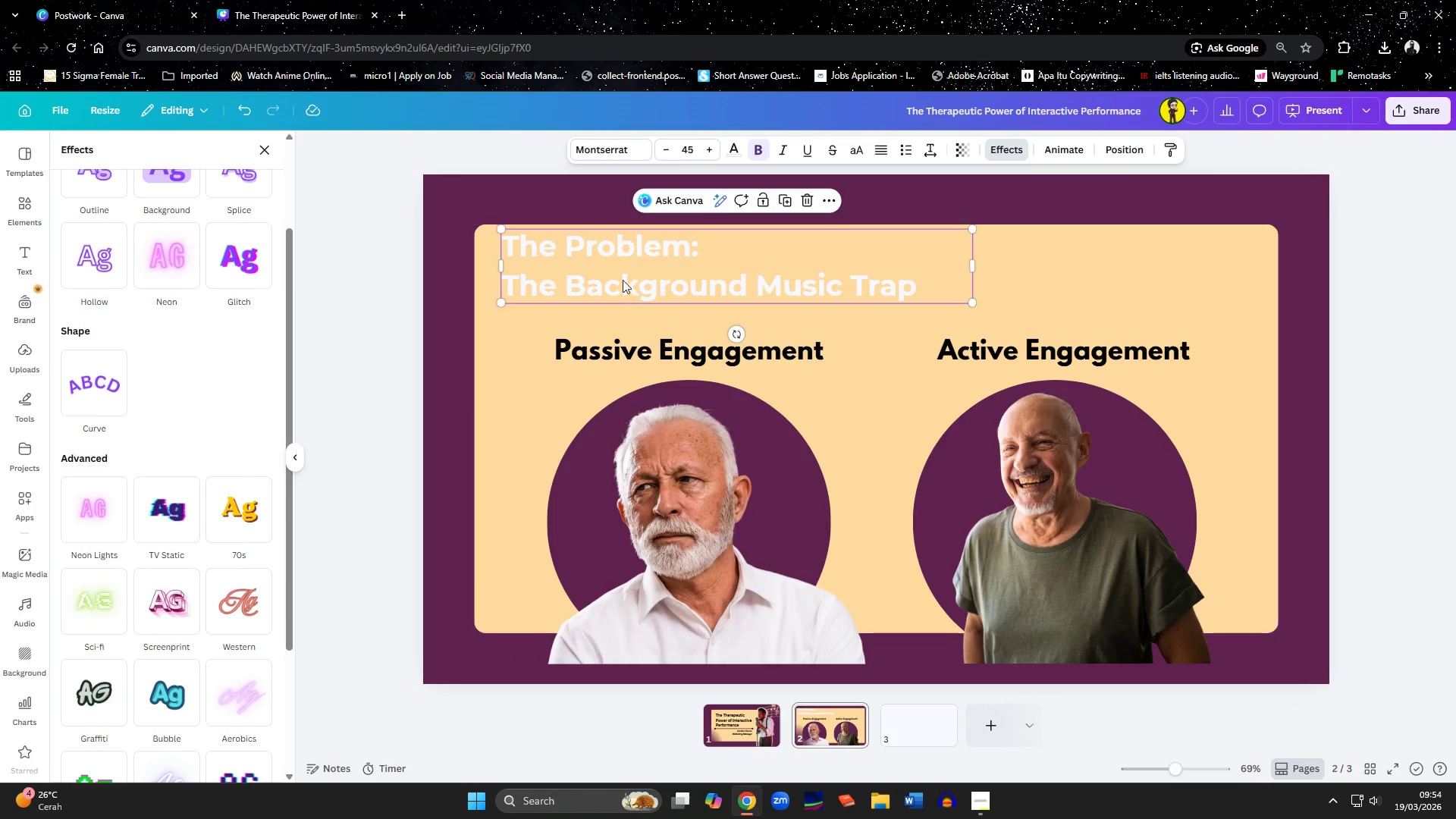 
left_click_drag(start_coordinate=[622, 275], to_coordinate=[623, 287])
 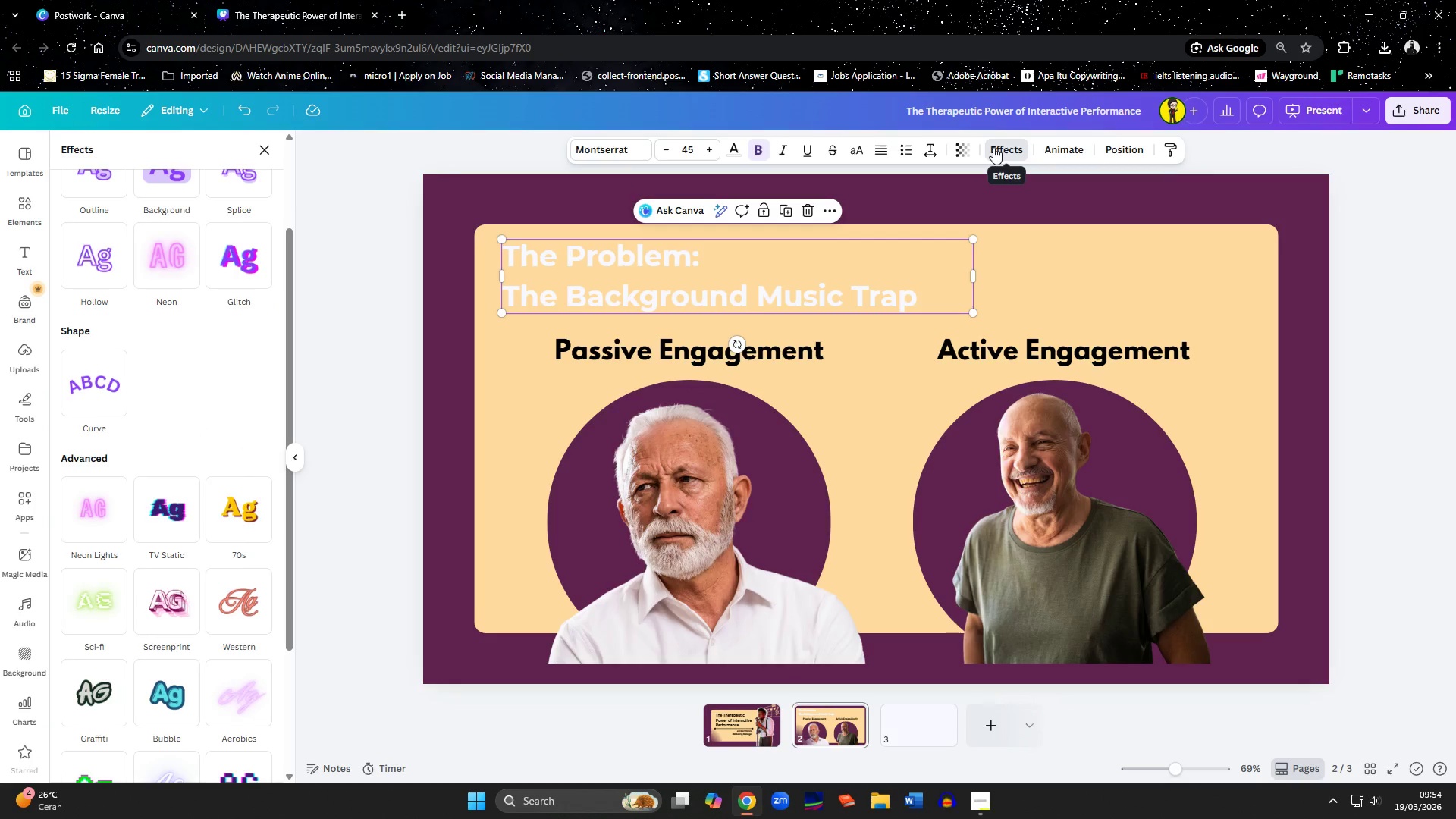 
scroll: coordinate [278, 294], scroll_direction: up, amount: 1.0
 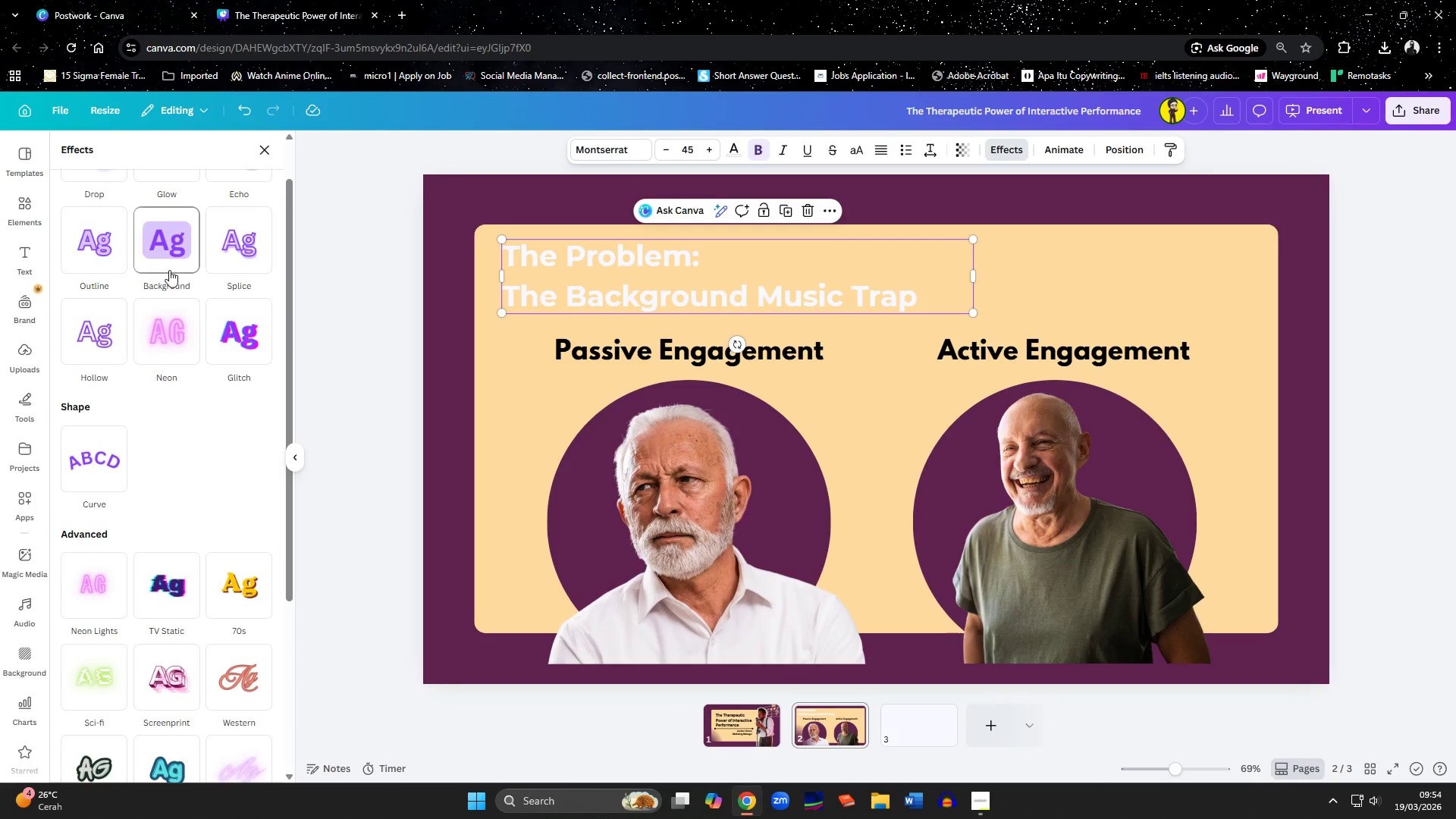 
left_click([109, 286])
 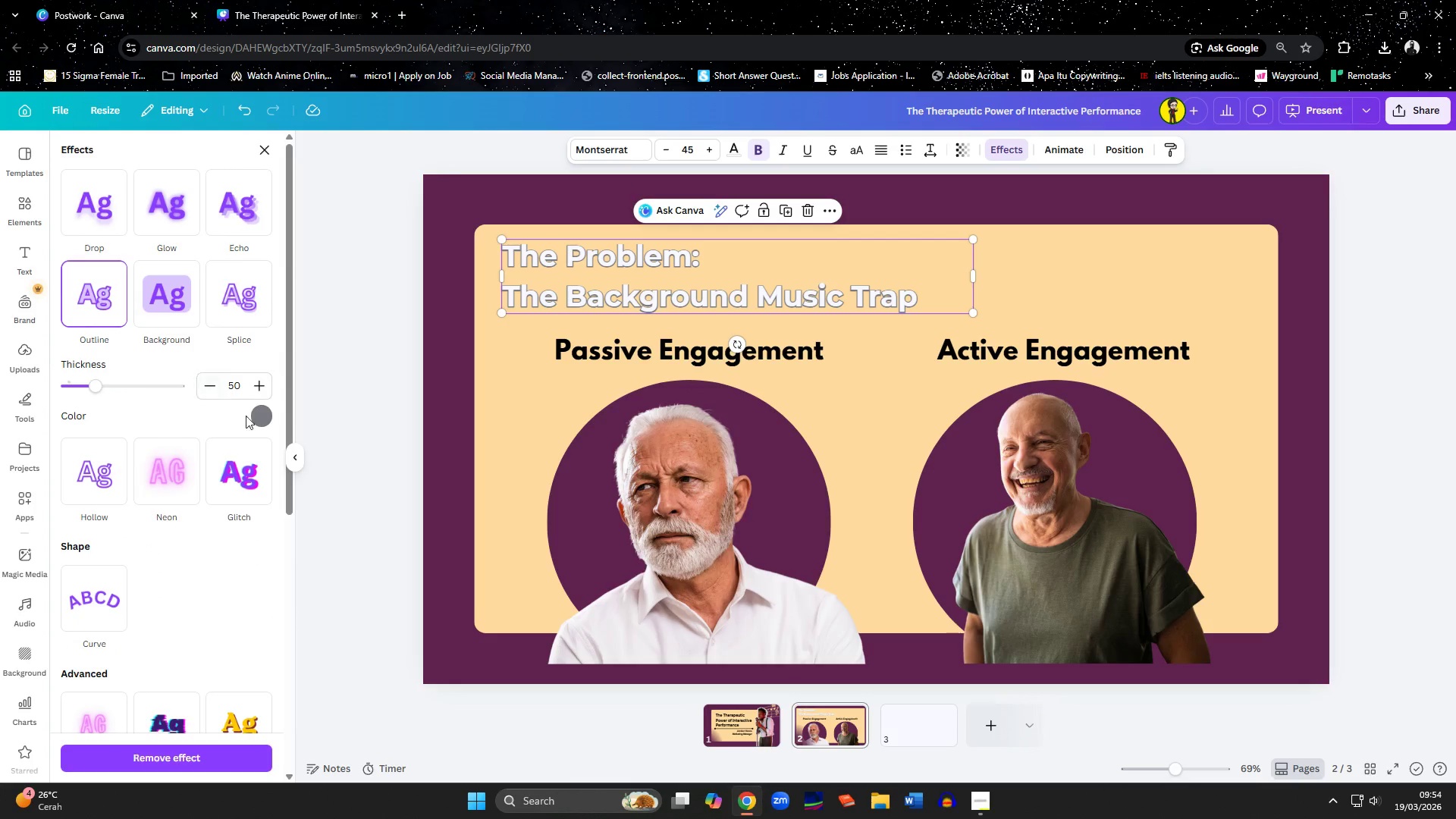 
scroll: coordinate [167, 270], scroll_direction: up, amount: 1.0
 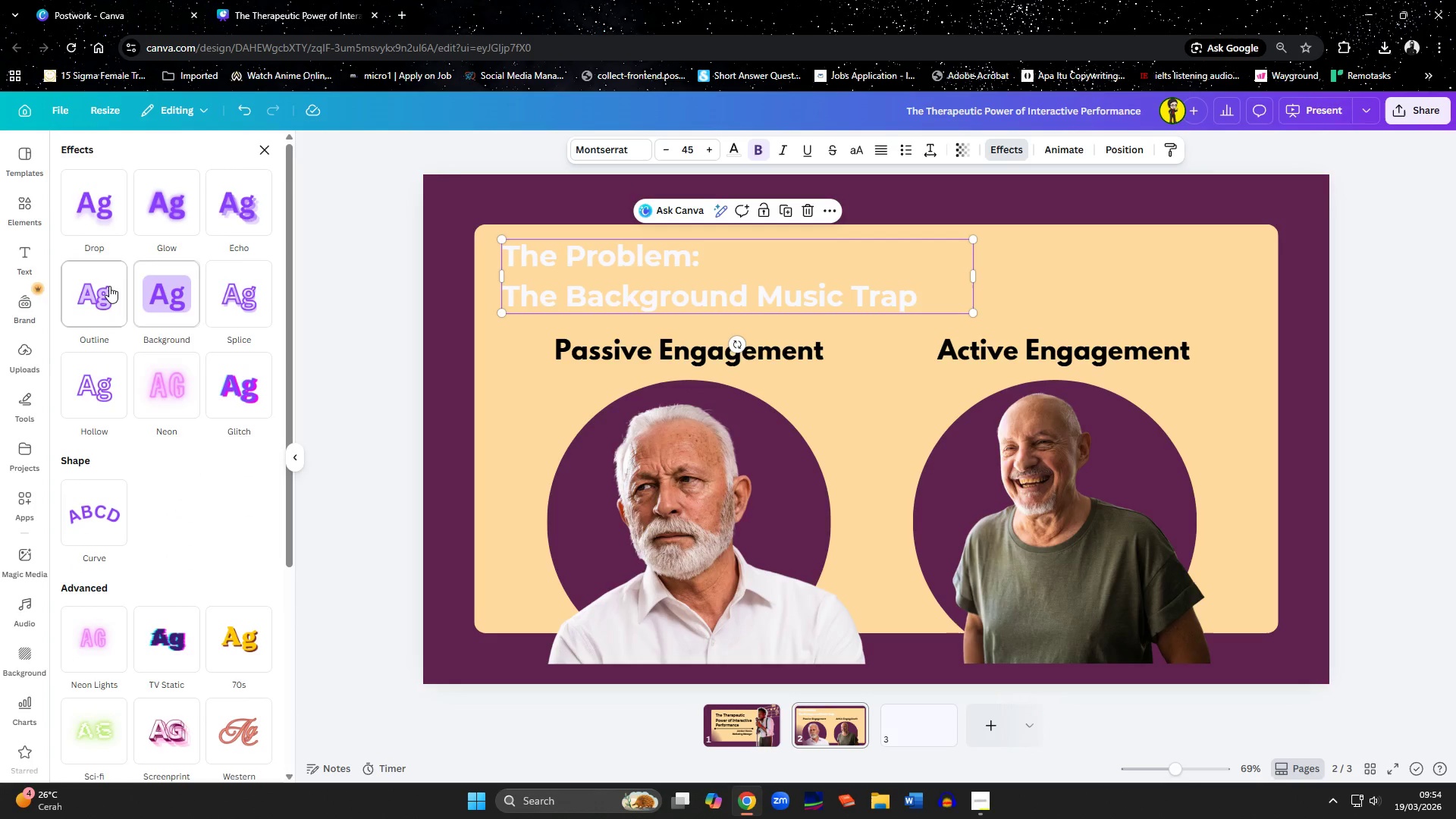 
left_click([261, 411])
 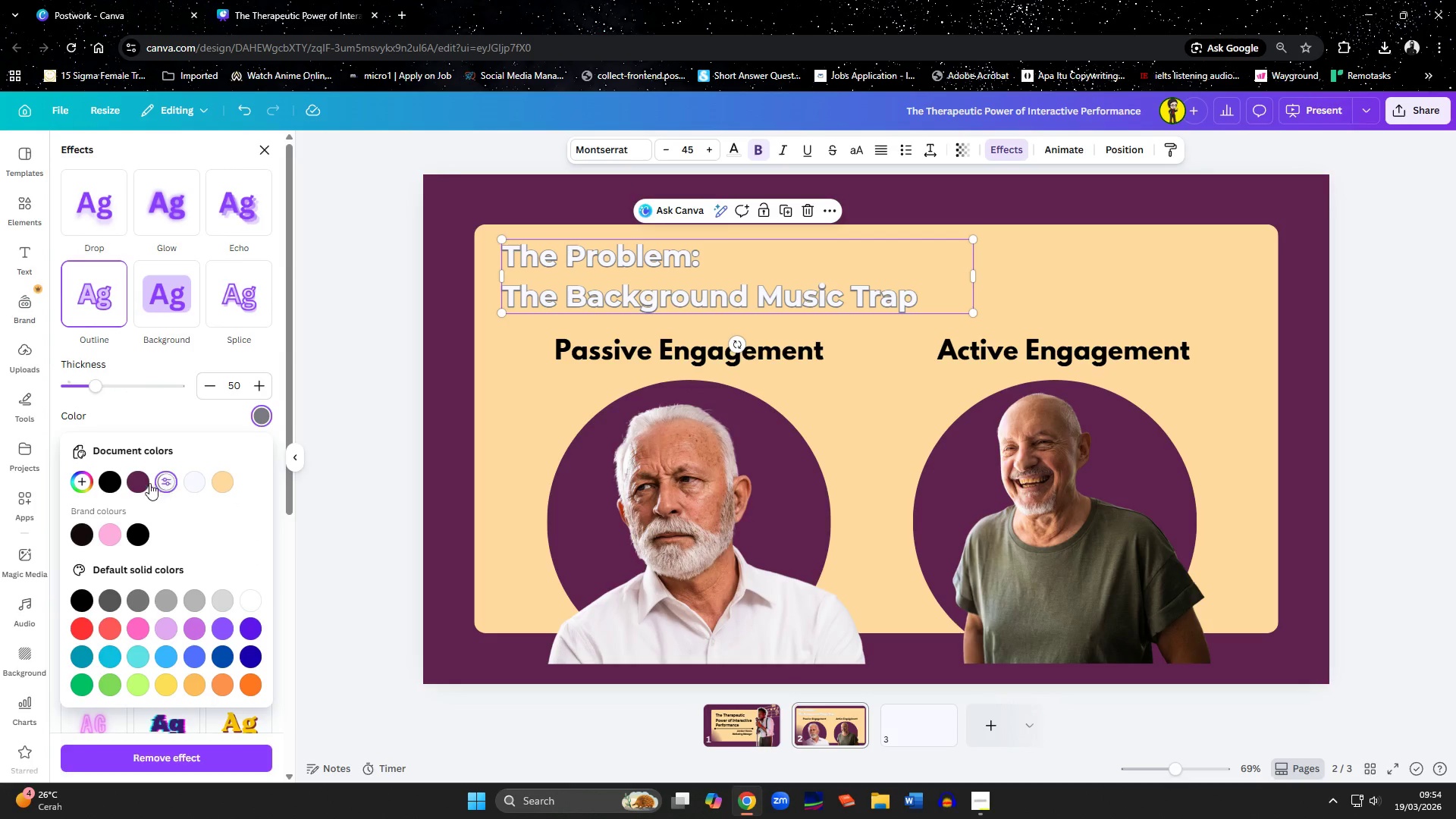 
left_click([141, 479])
 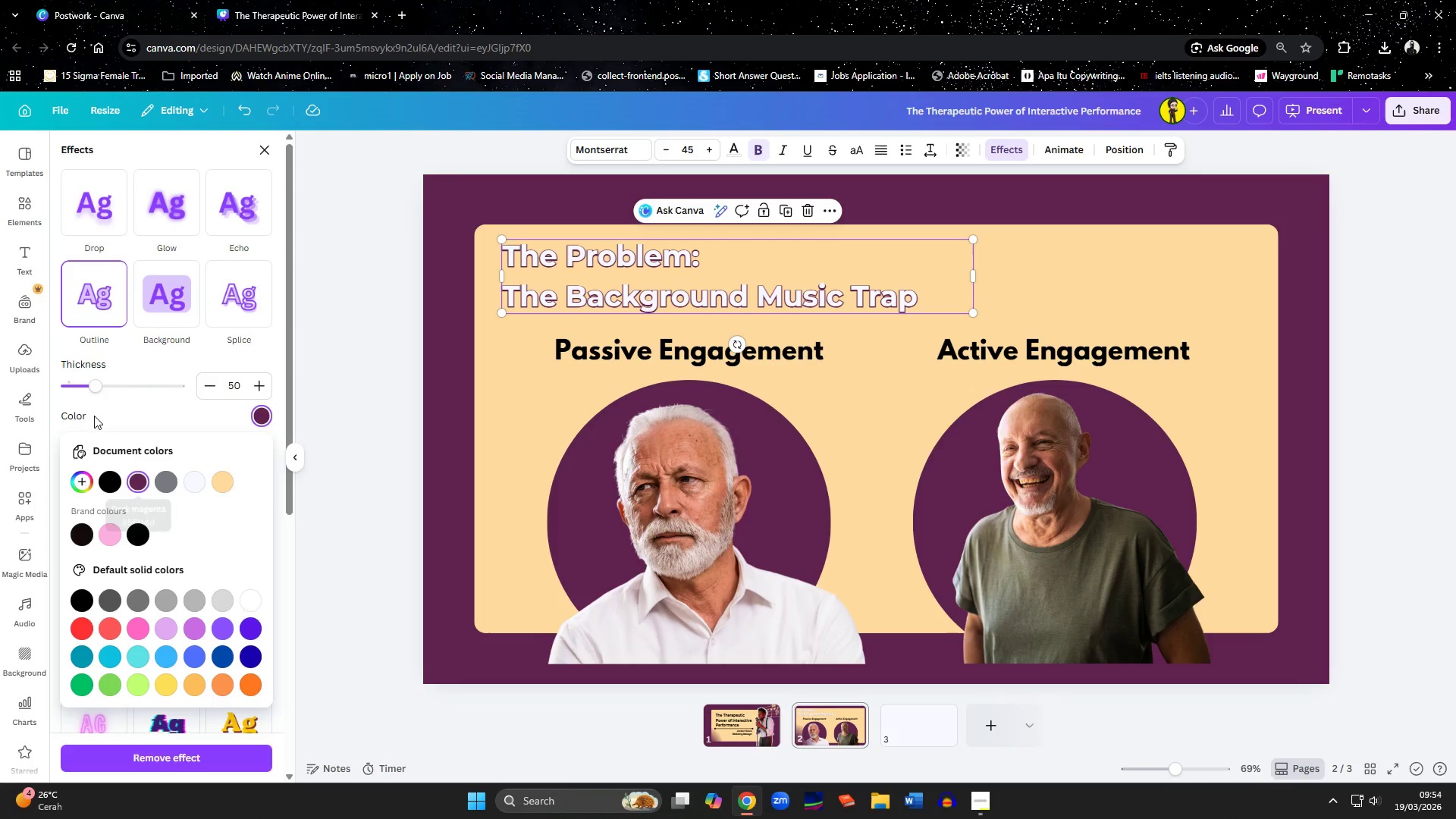 
left_click_drag(start_coordinate=[97, 385], to_coordinate=[134, 395])
 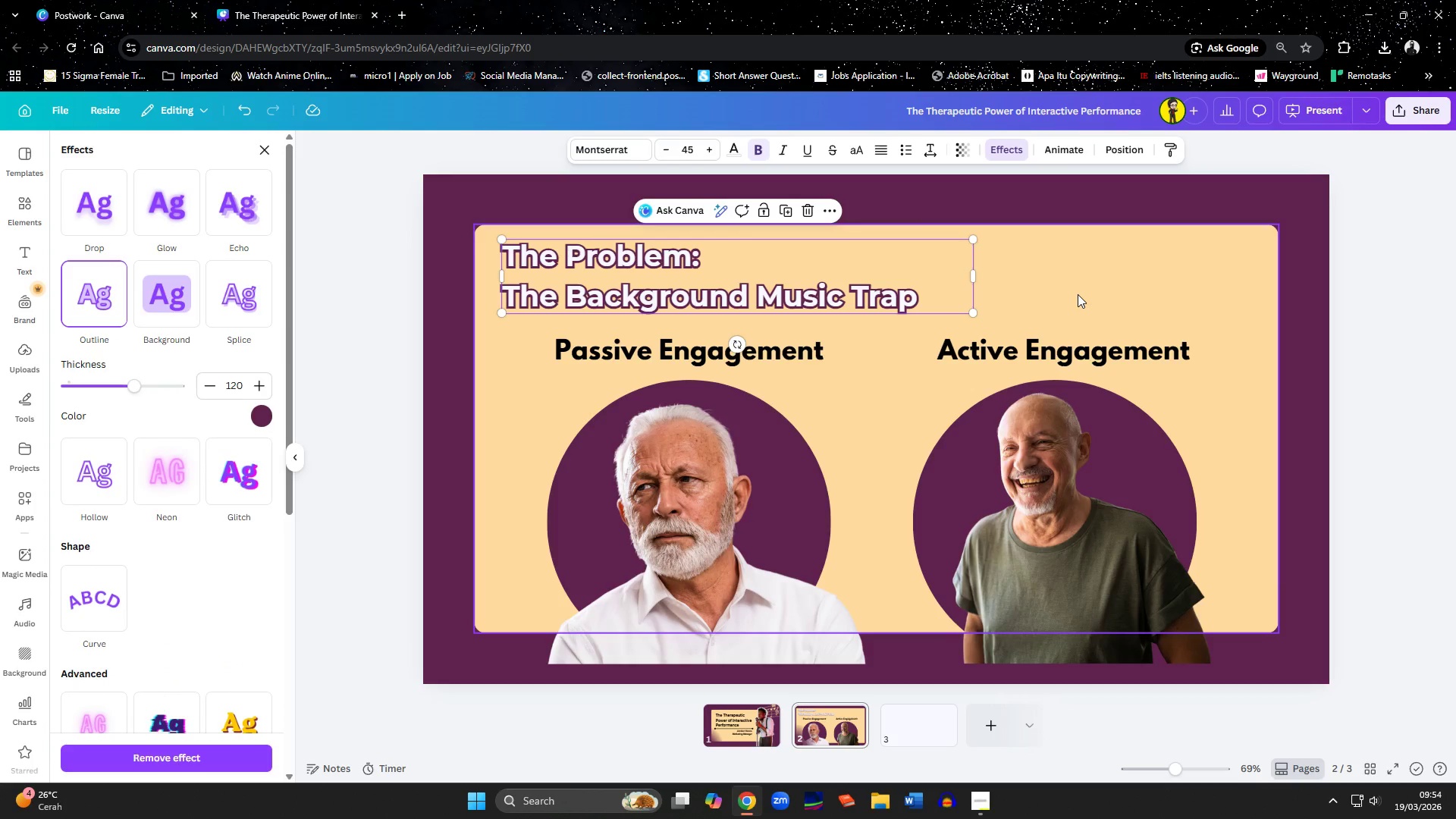 
left_click([1078, 294])
 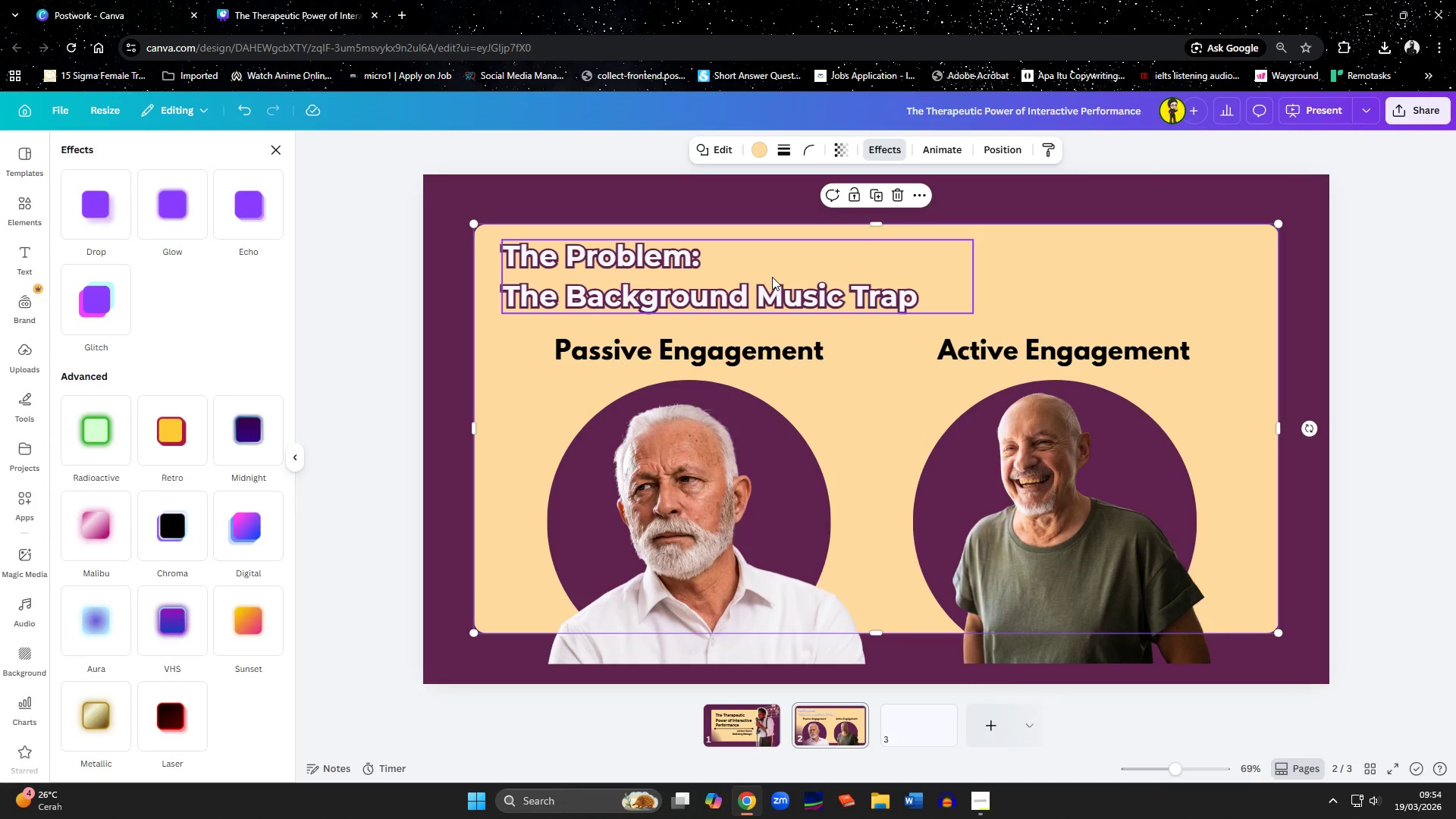 
left_click_drag(start_coordinate=[771, 276], to_coordinate=[774, 284])
 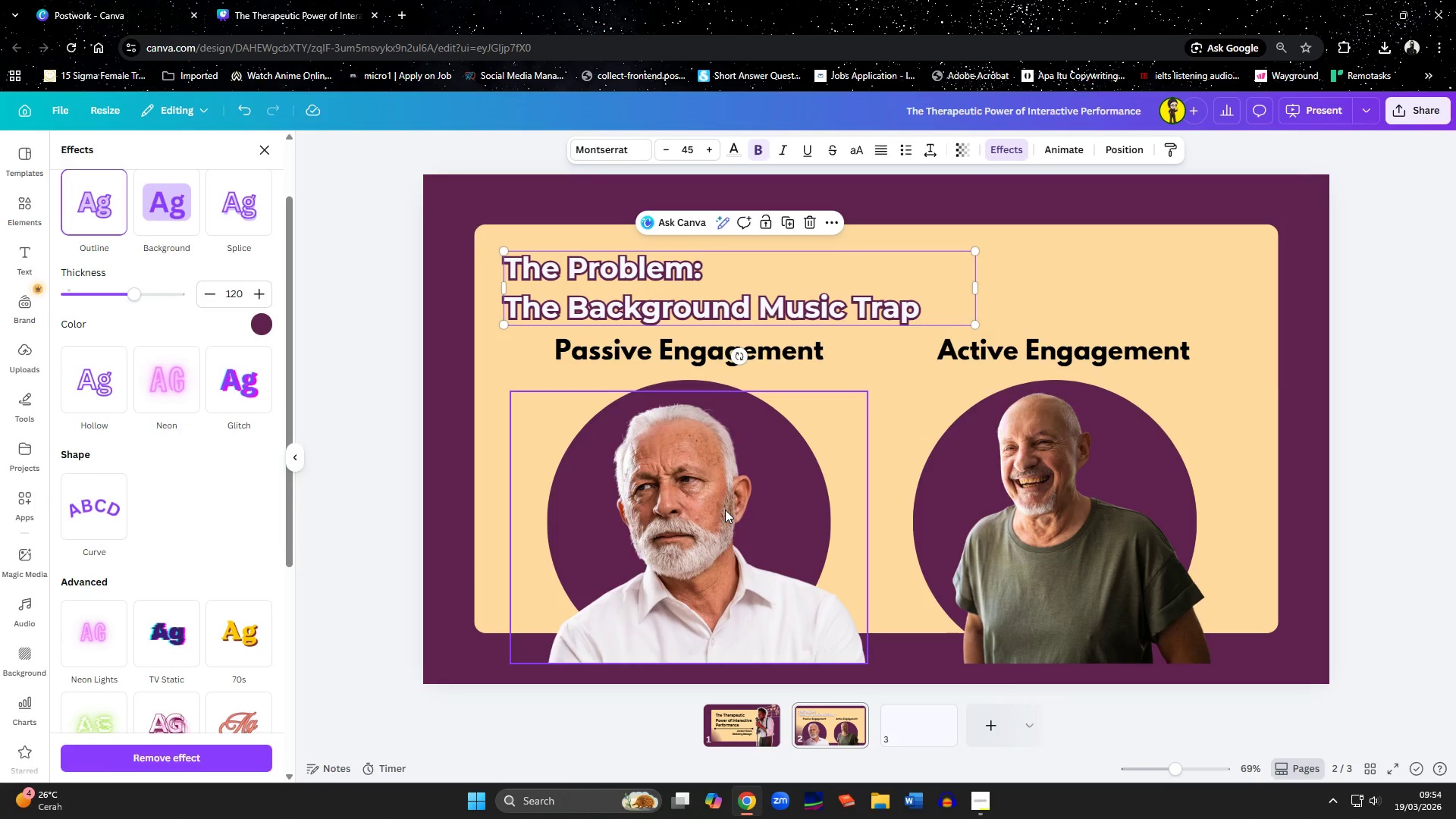 
left_click([729, 578])
 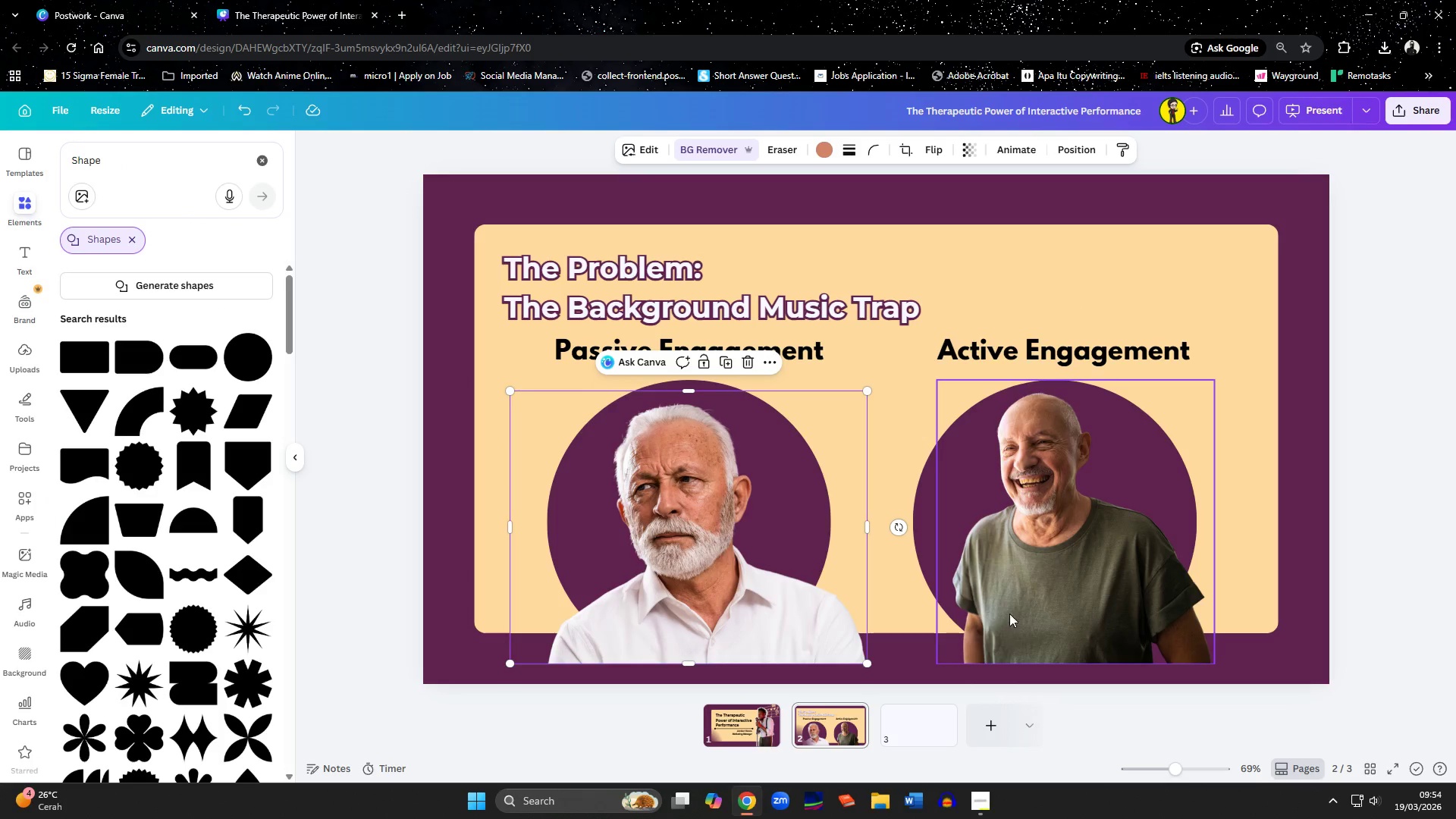 
left_click_drag(start_coordinate=[1078, 637], to_coordinate=[1078, 607])
 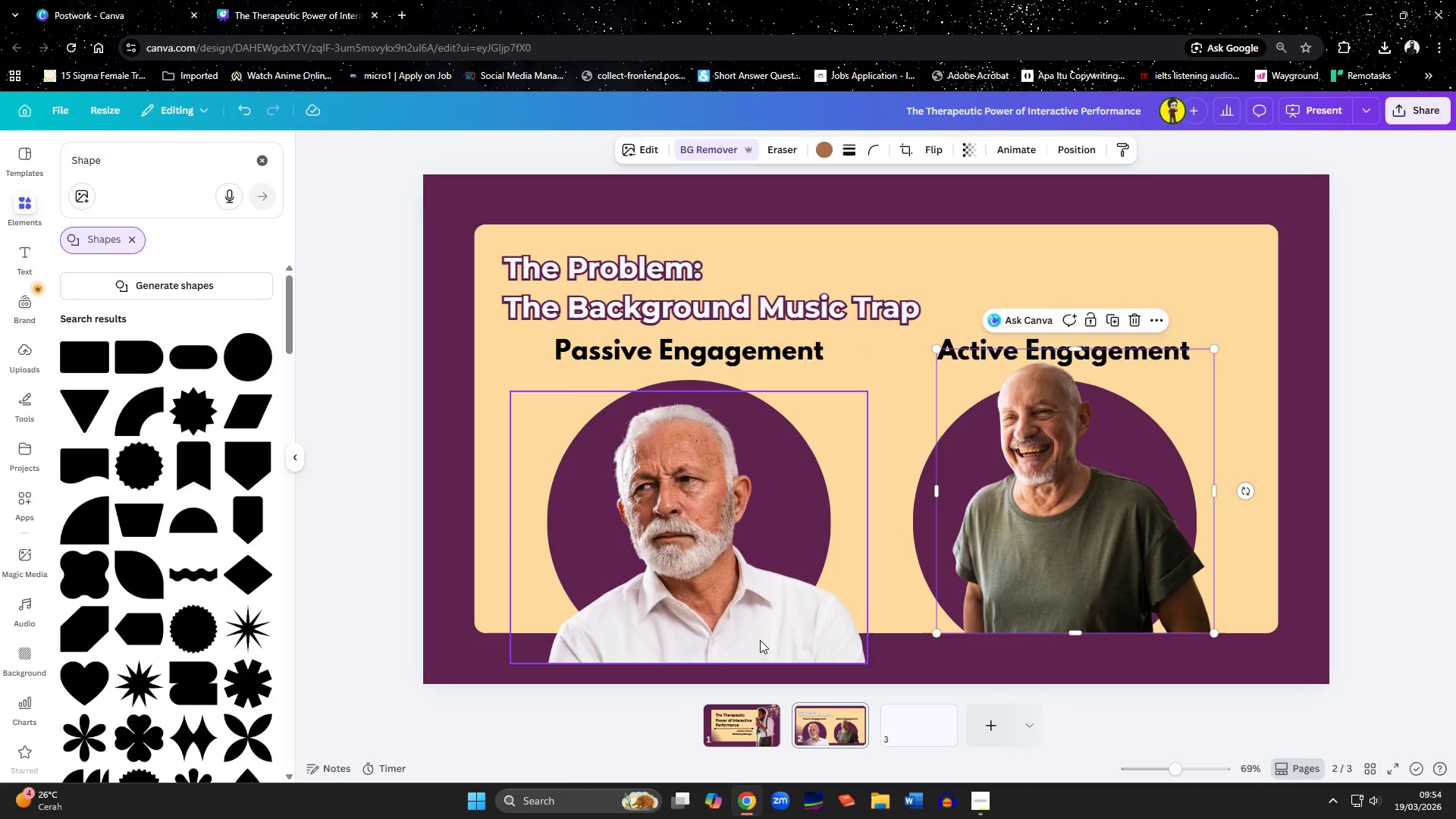 
left_click_drag(start_coordinate=[758, 639], to_coordinate=[757, 609])
 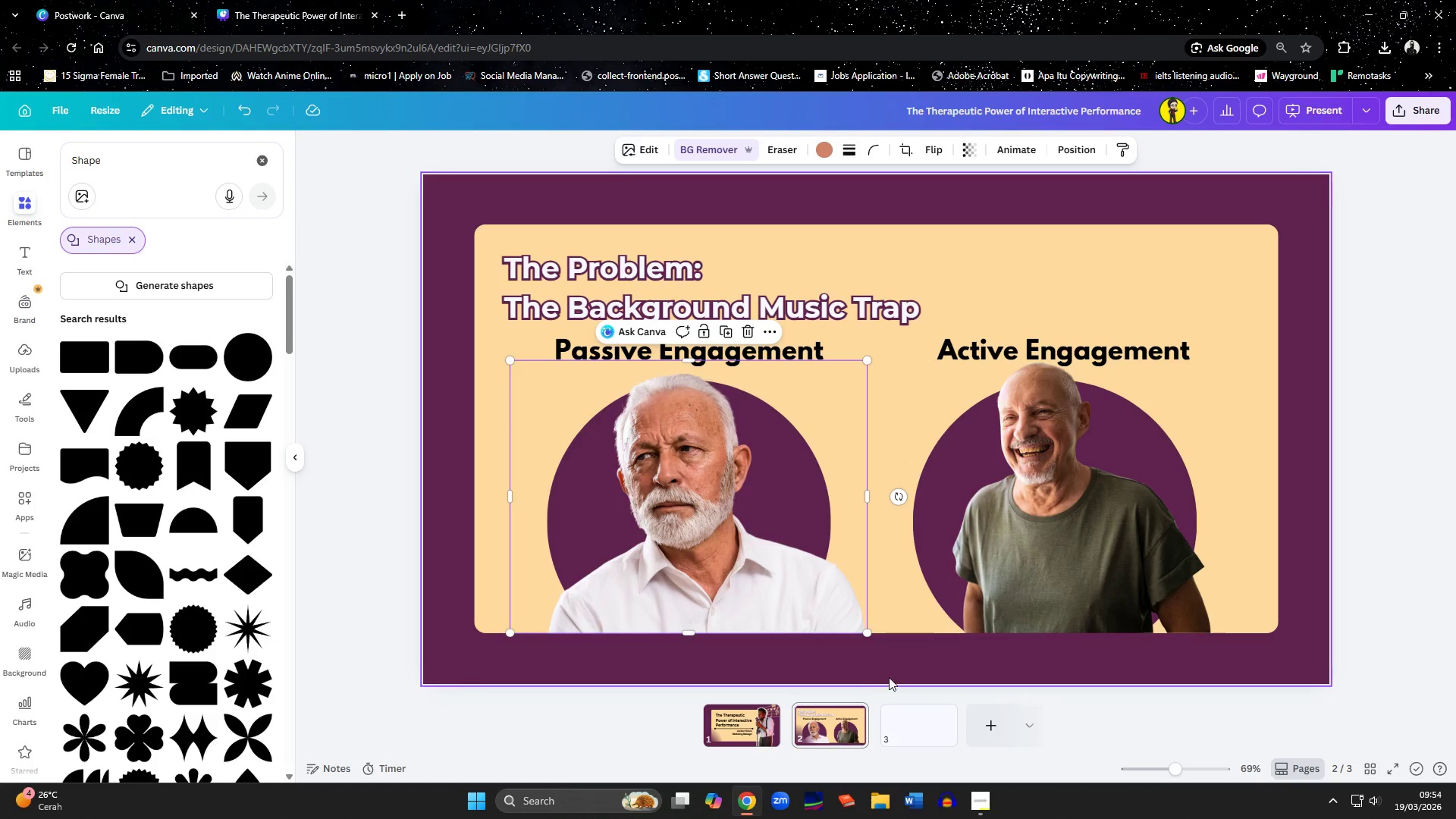 
left_click([898, 679])
 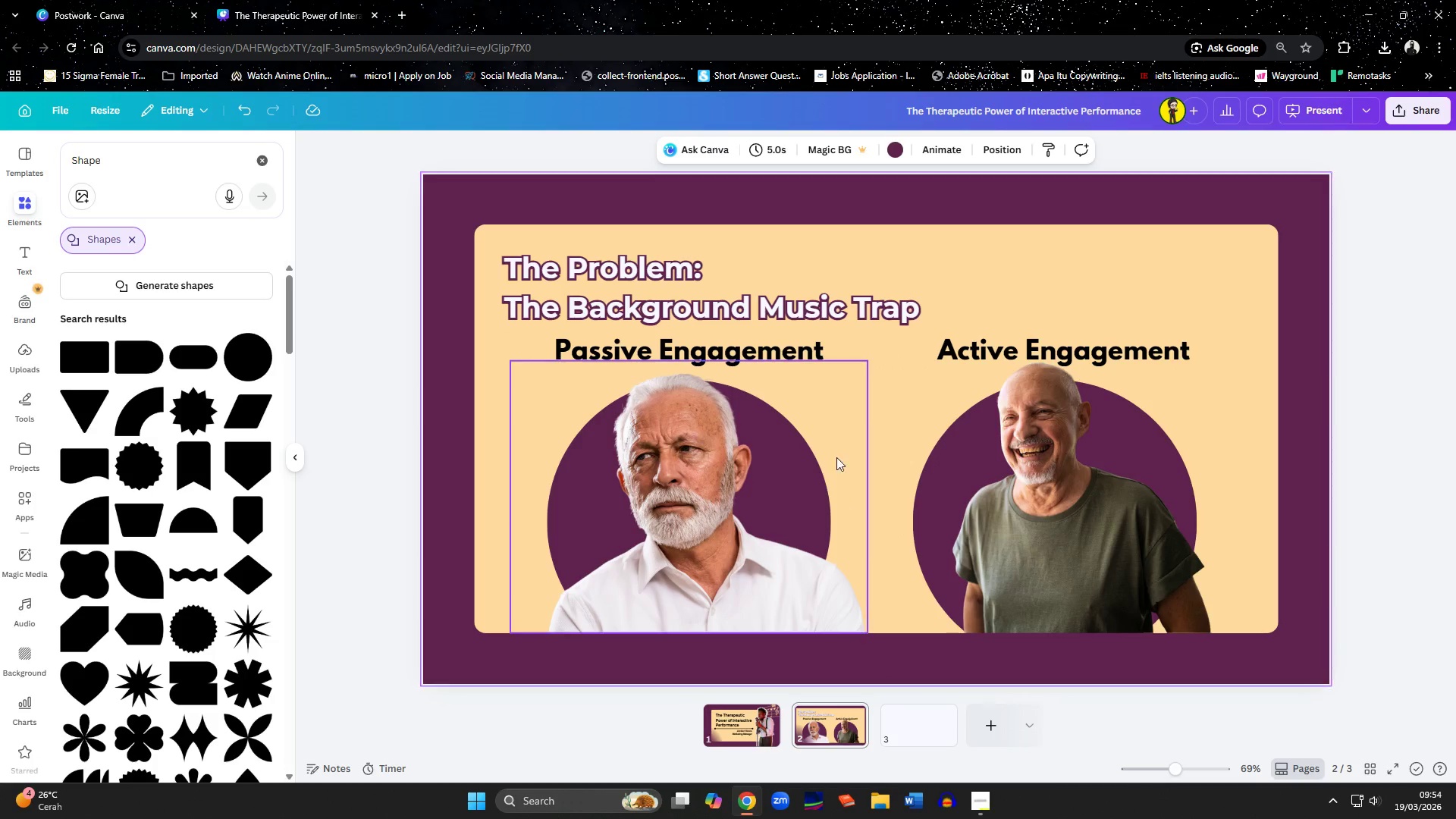 
left_click_drag(start_coordinate=[719, 279], to_coordinate=[710, 269])
 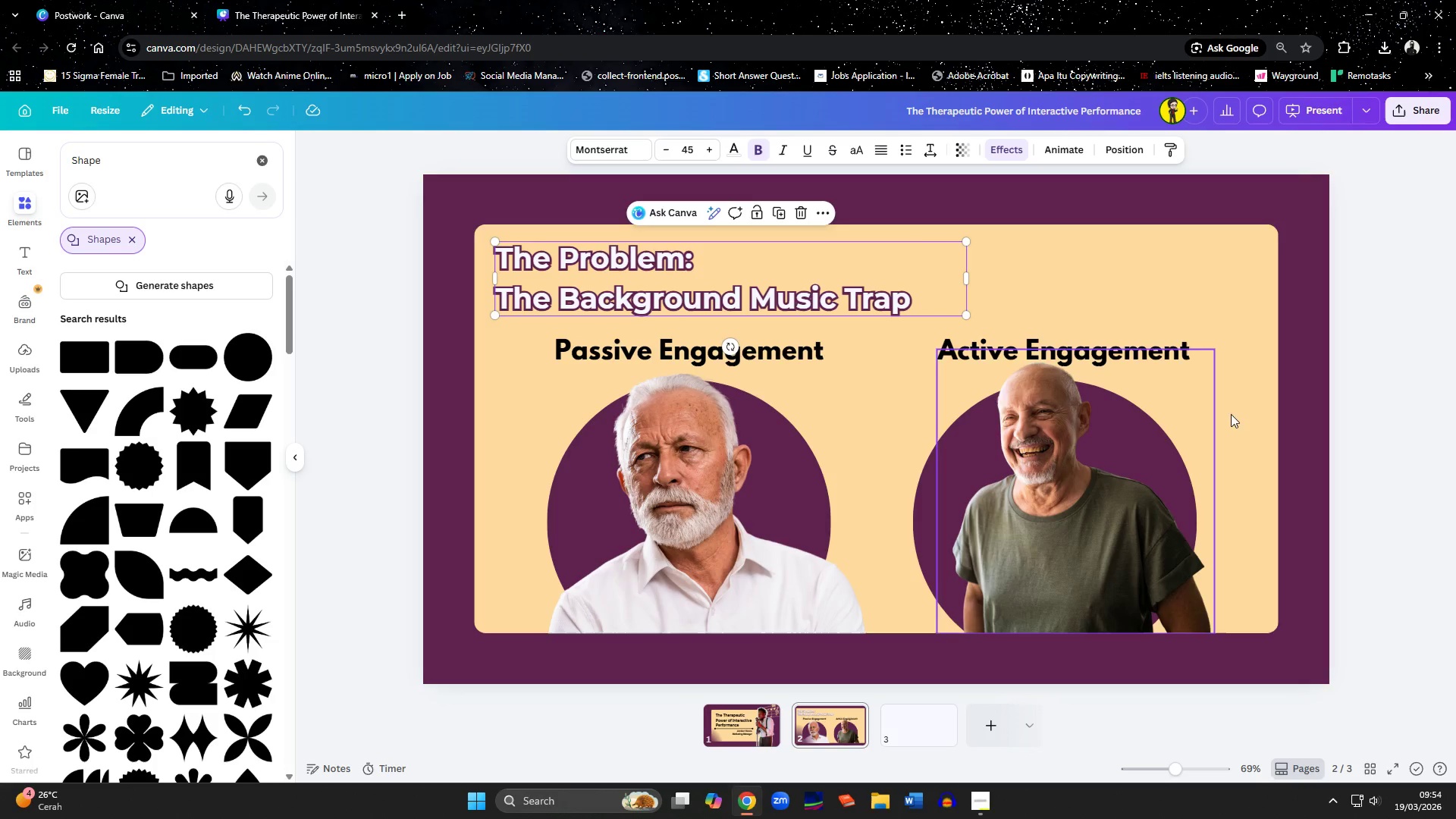 
left_click([1254, 476])
 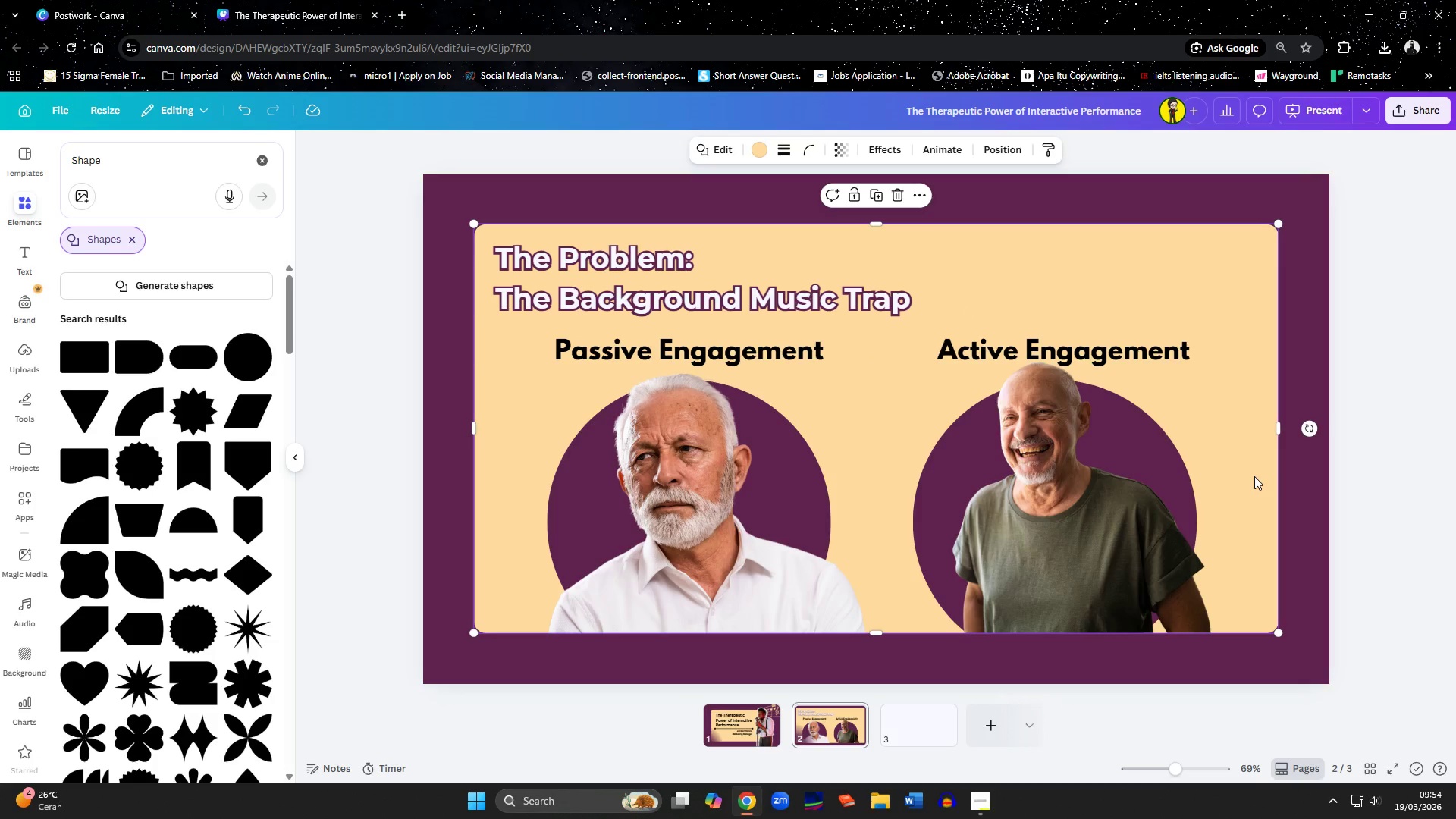 
left_click([811, 347])
 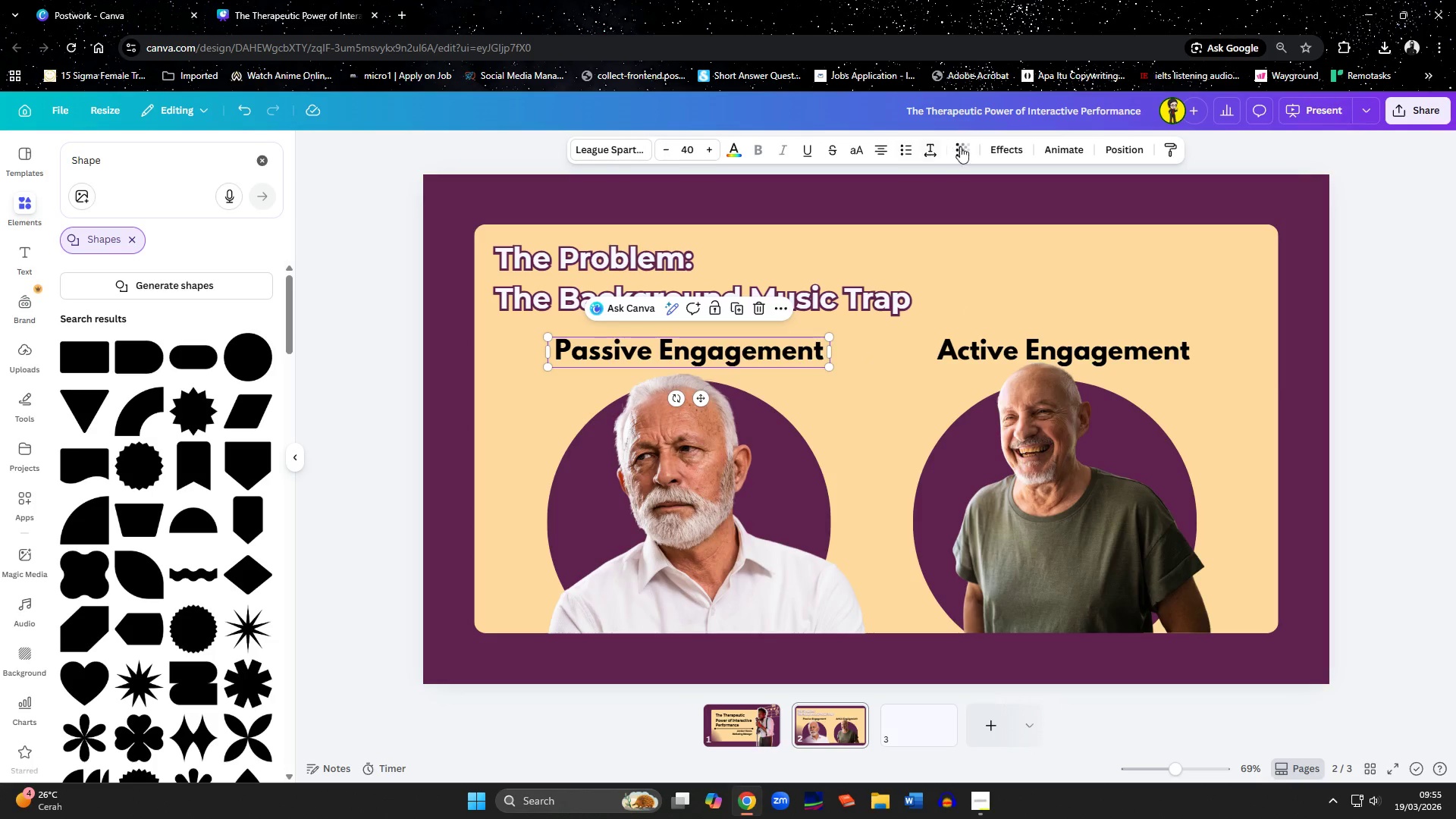 
left_click([999, 155])
 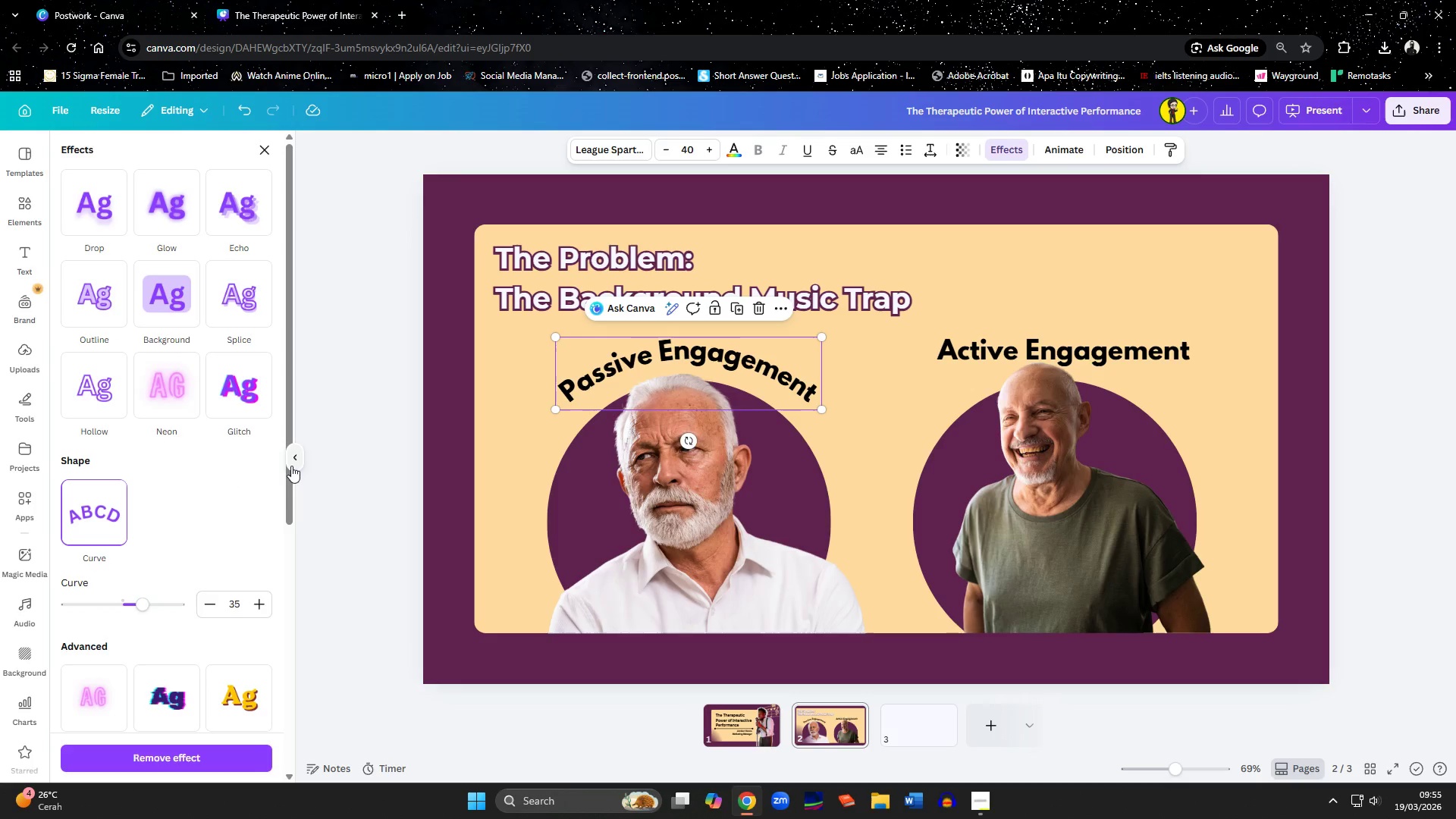 
left_click([1077, 349])
 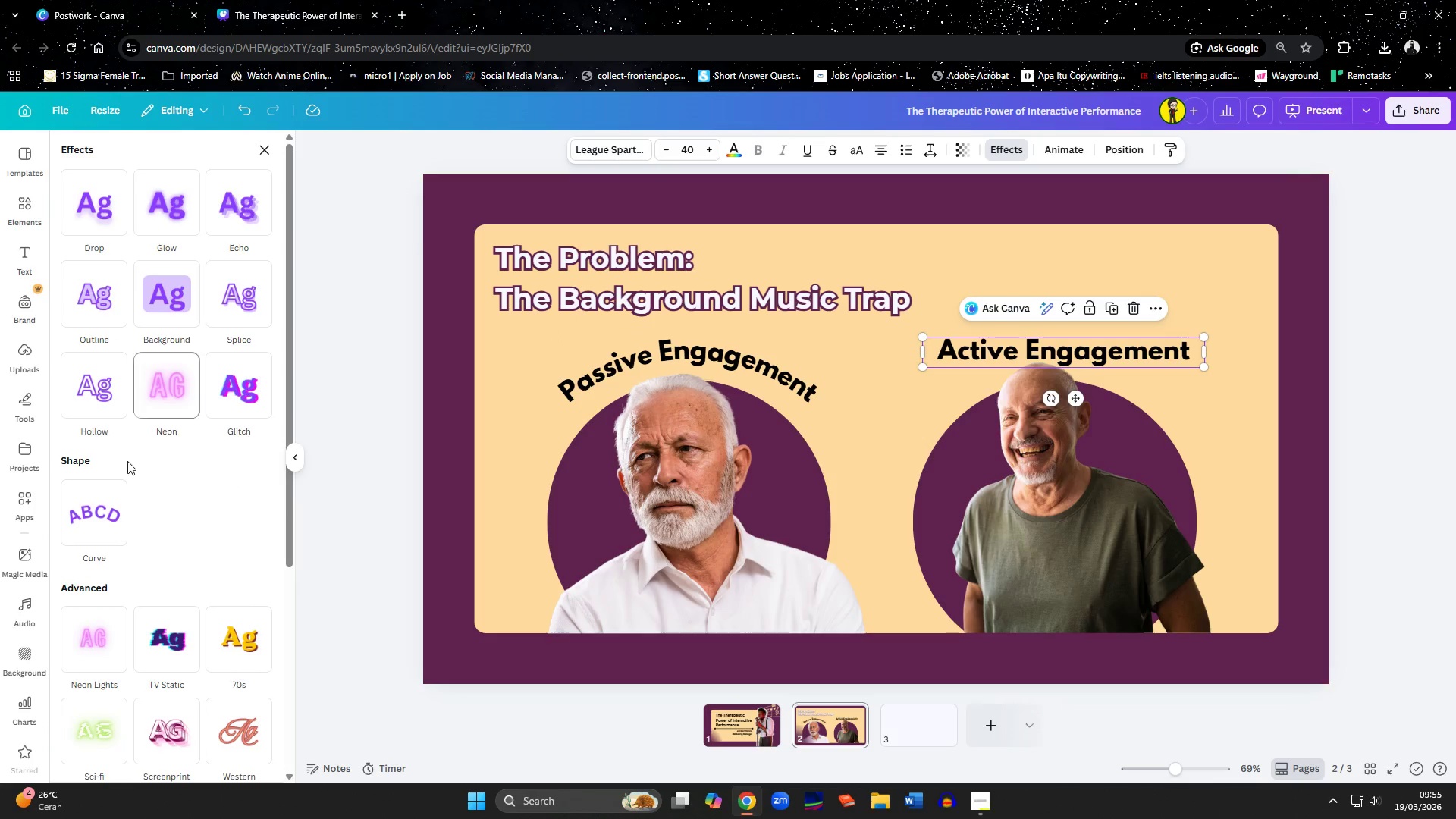 
left_click([78, 513])
 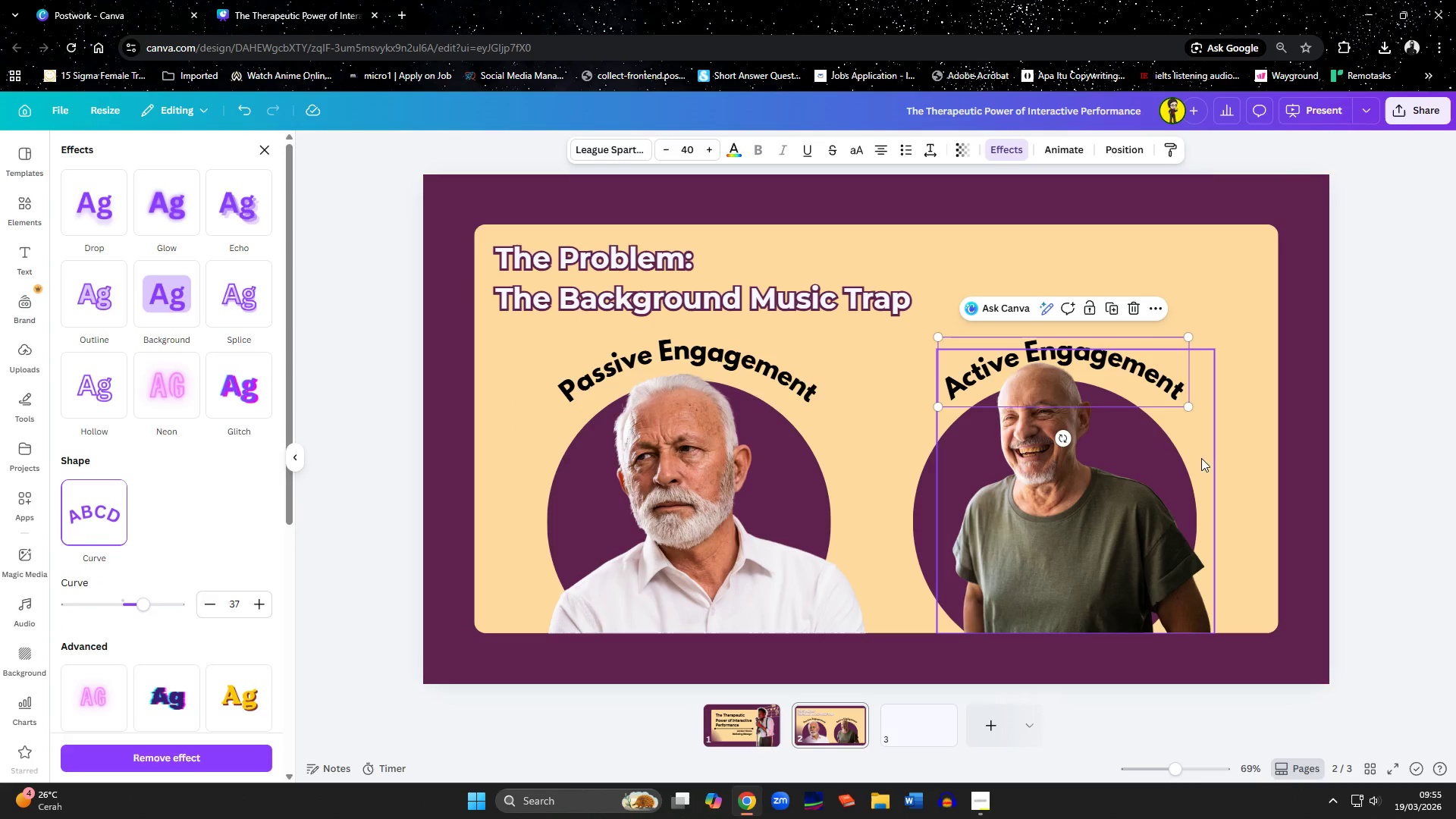 
left_click([1255, 478])
 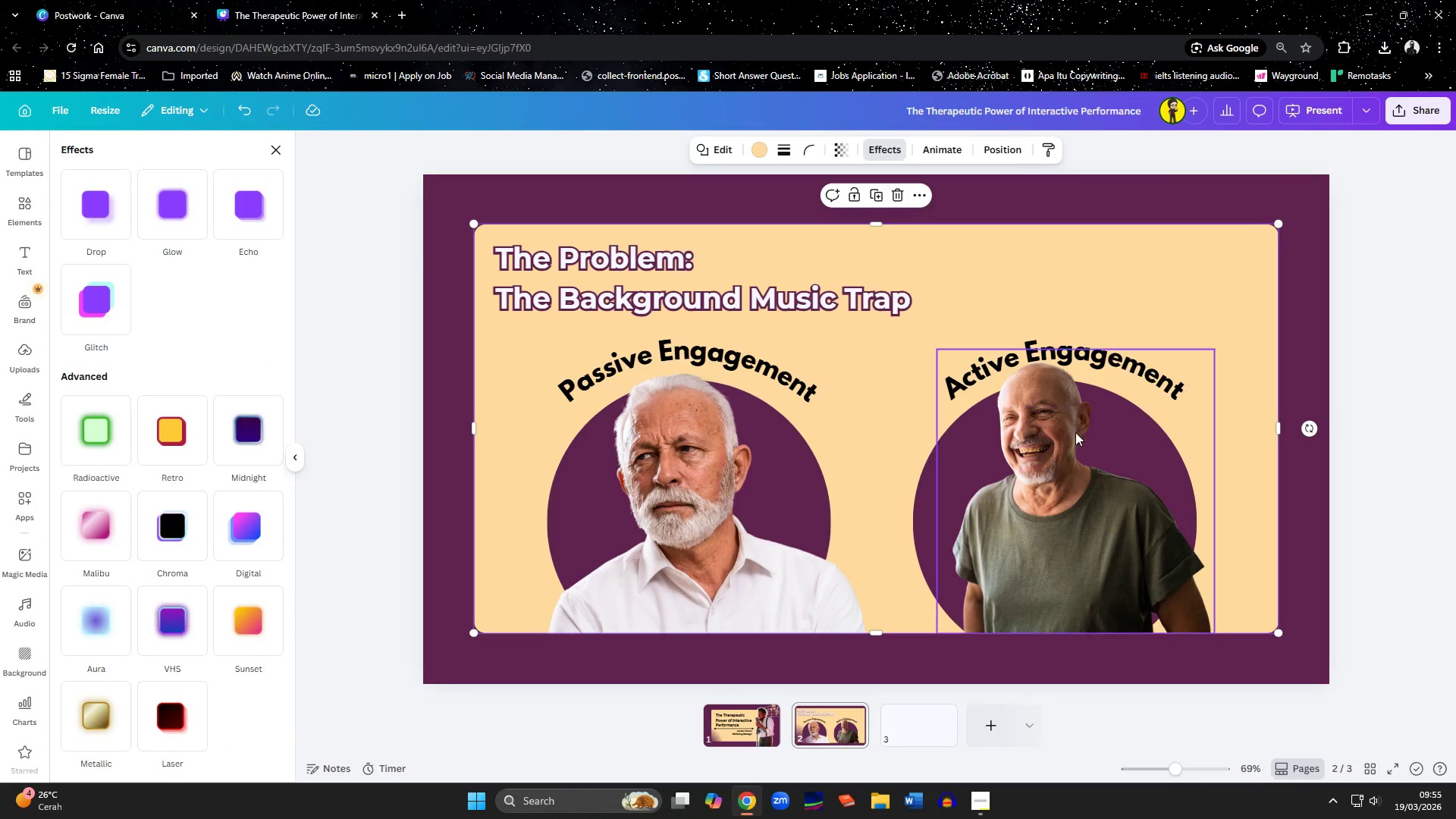 
left_click([1075, 432])
 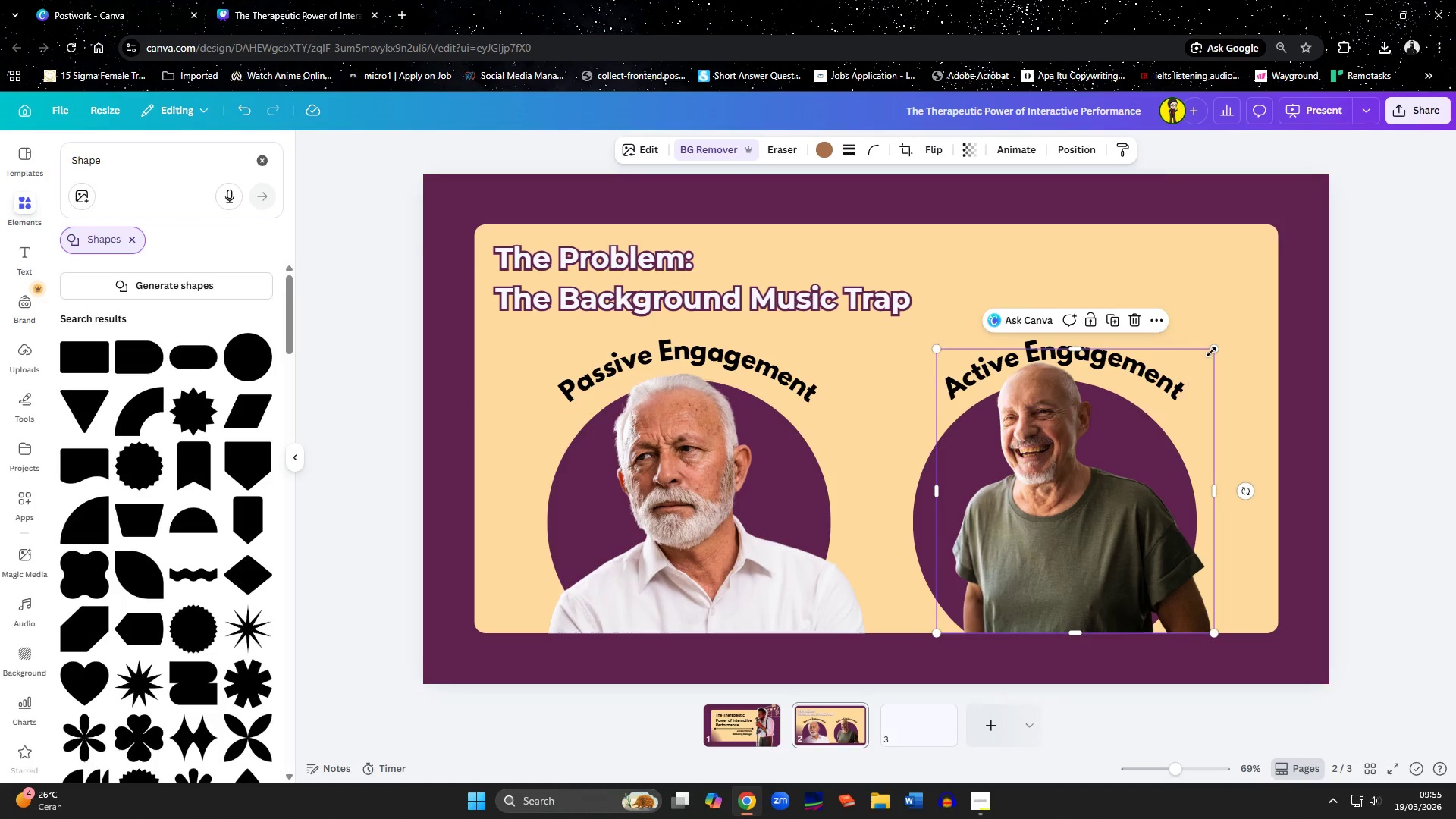 
left_click_drag(start_coordinate=[1216, 350], to_coordinate=[1208, 364])
 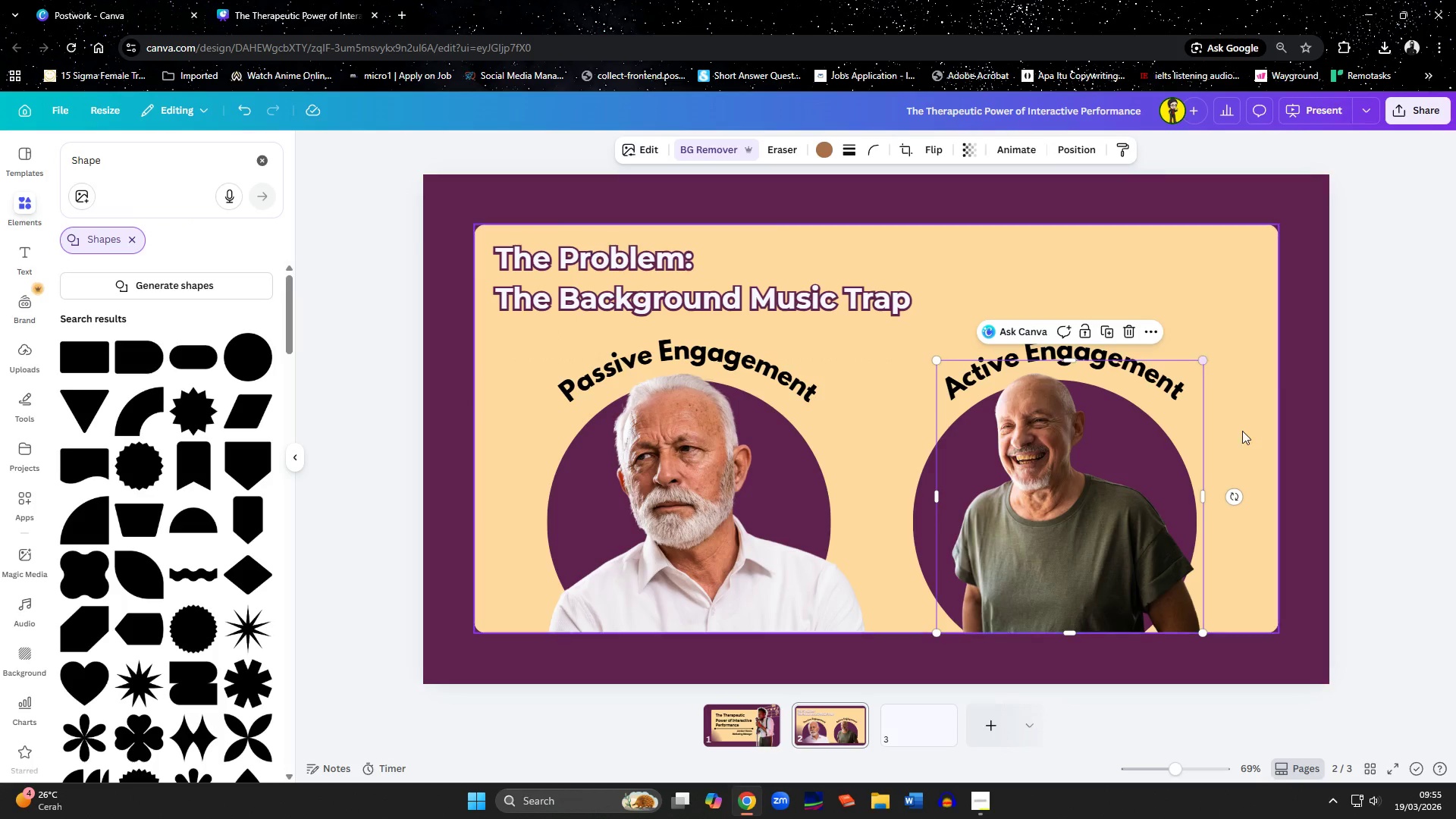 
left_click([1245, 435])
 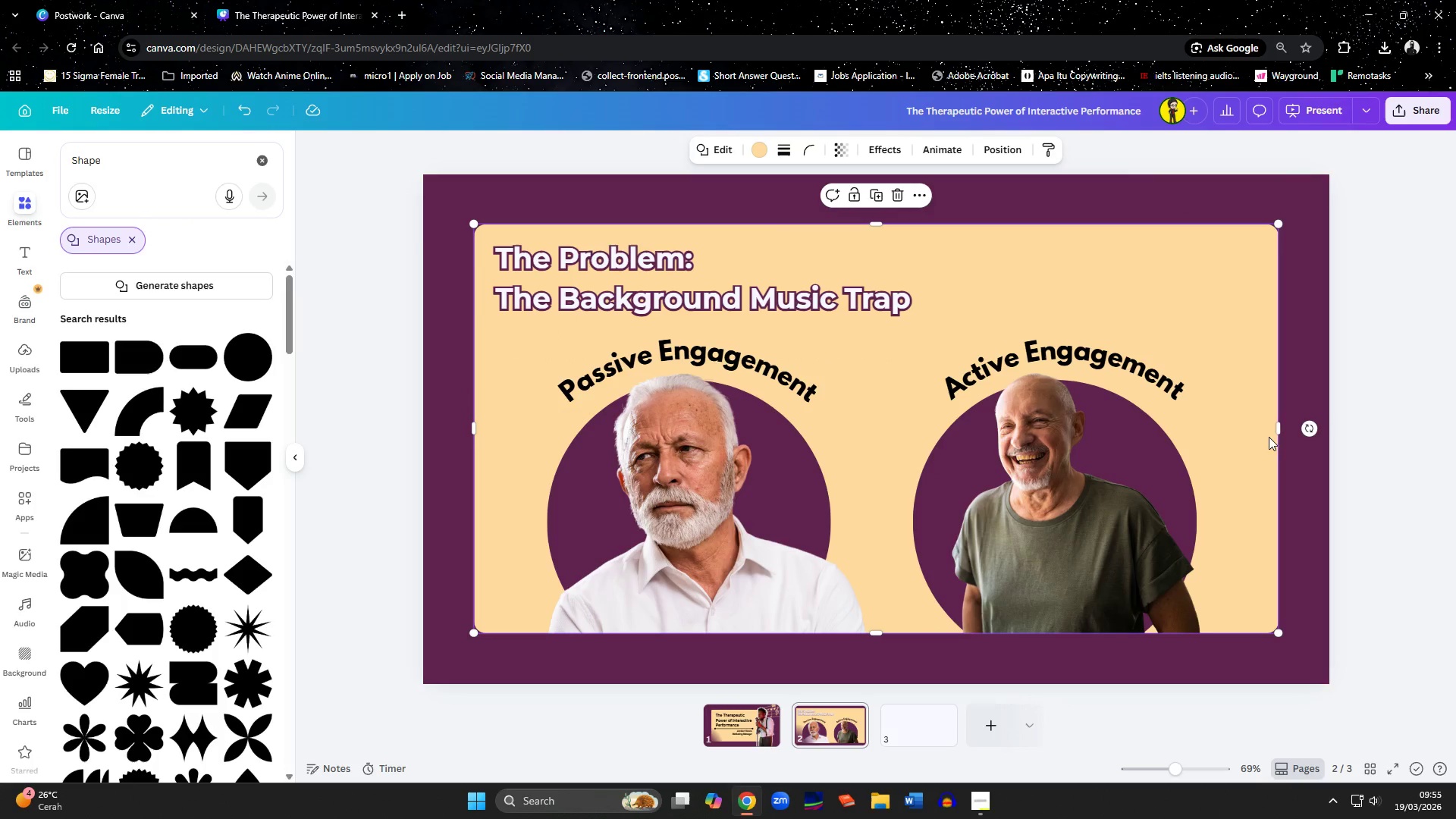 
left_click([1372, 541])
 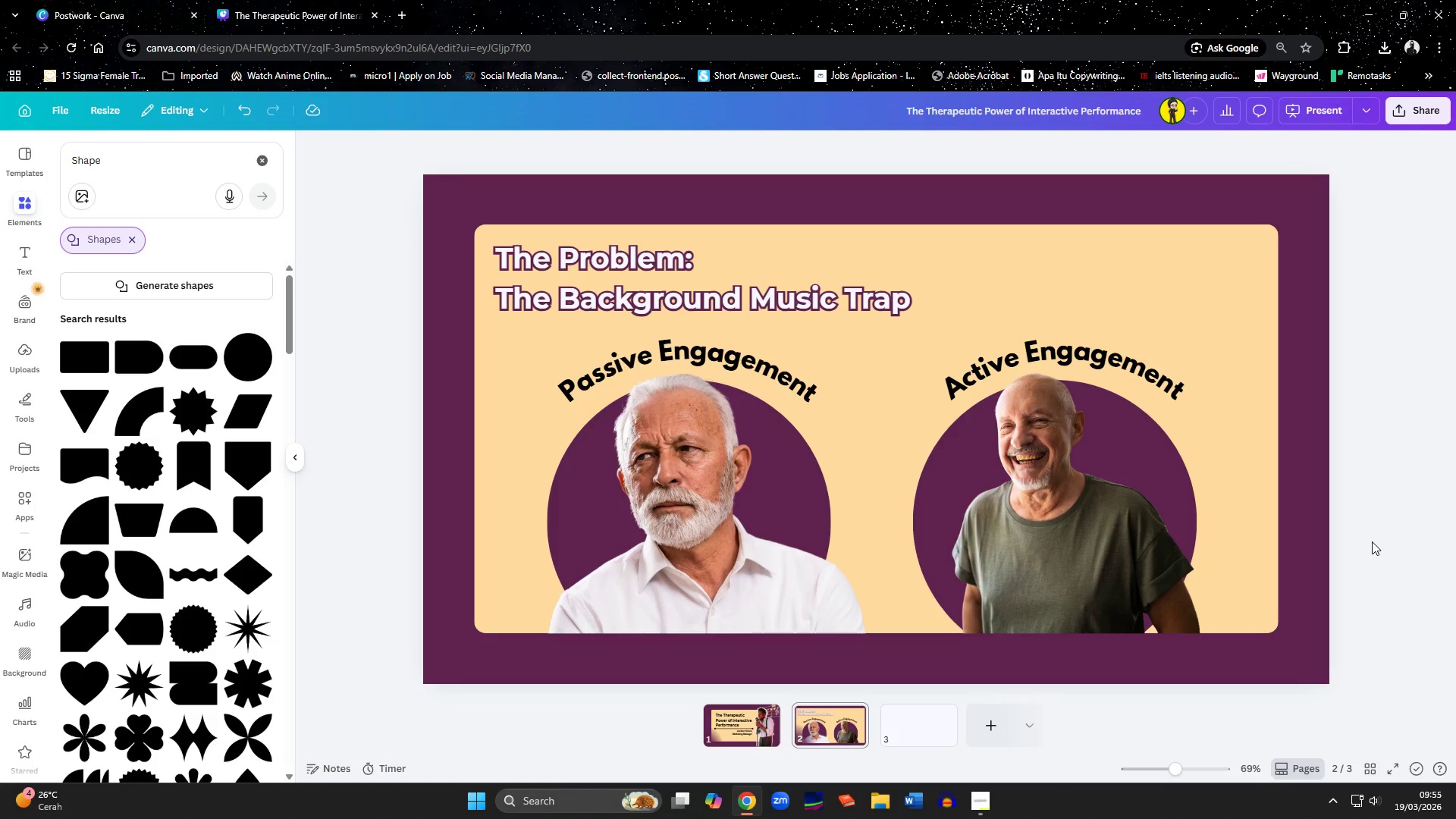 
wait(9.09)
 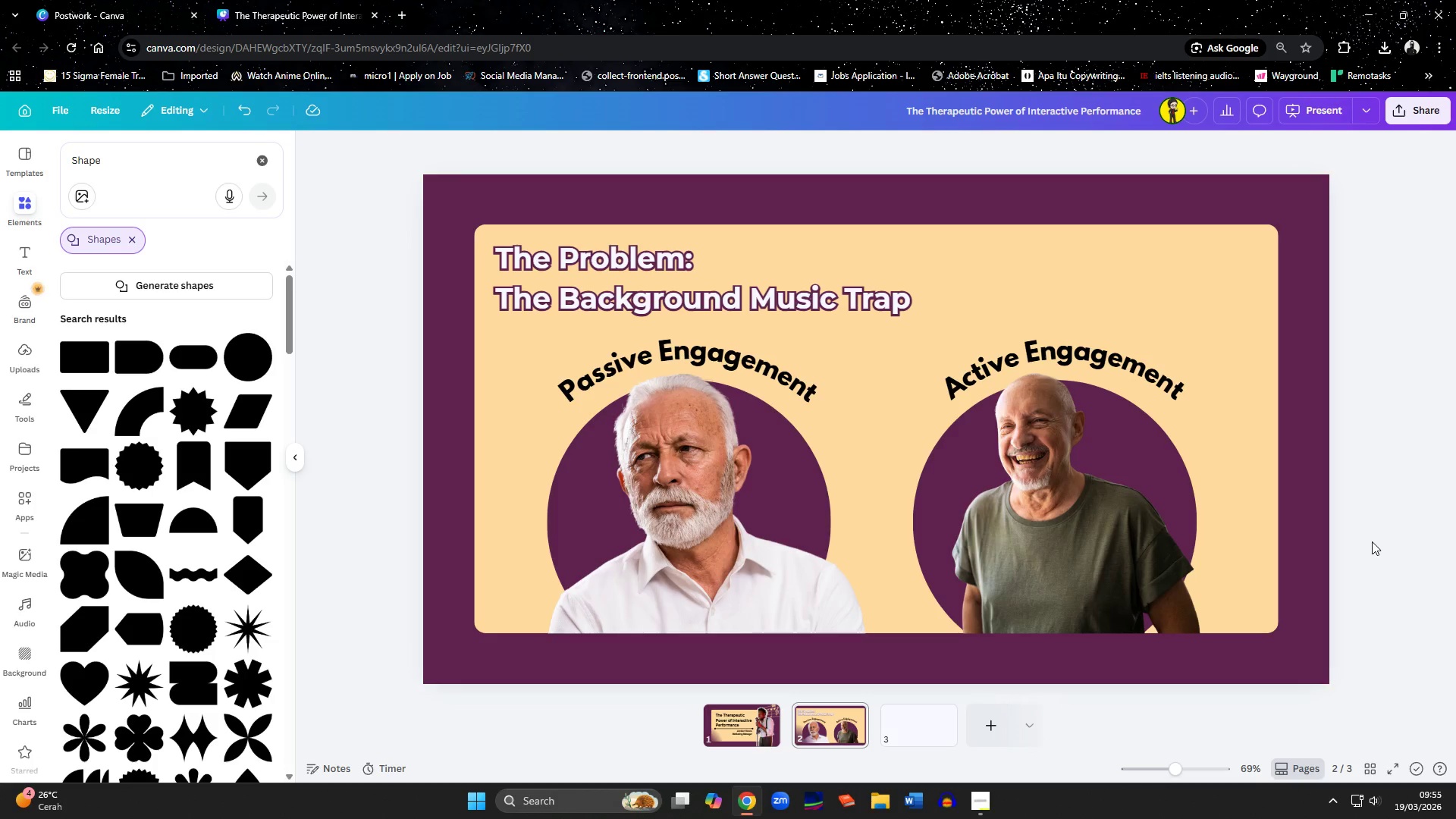 
left_click_drag(start_coordinate=[114, 149], to_coordinate=[14, 153])
 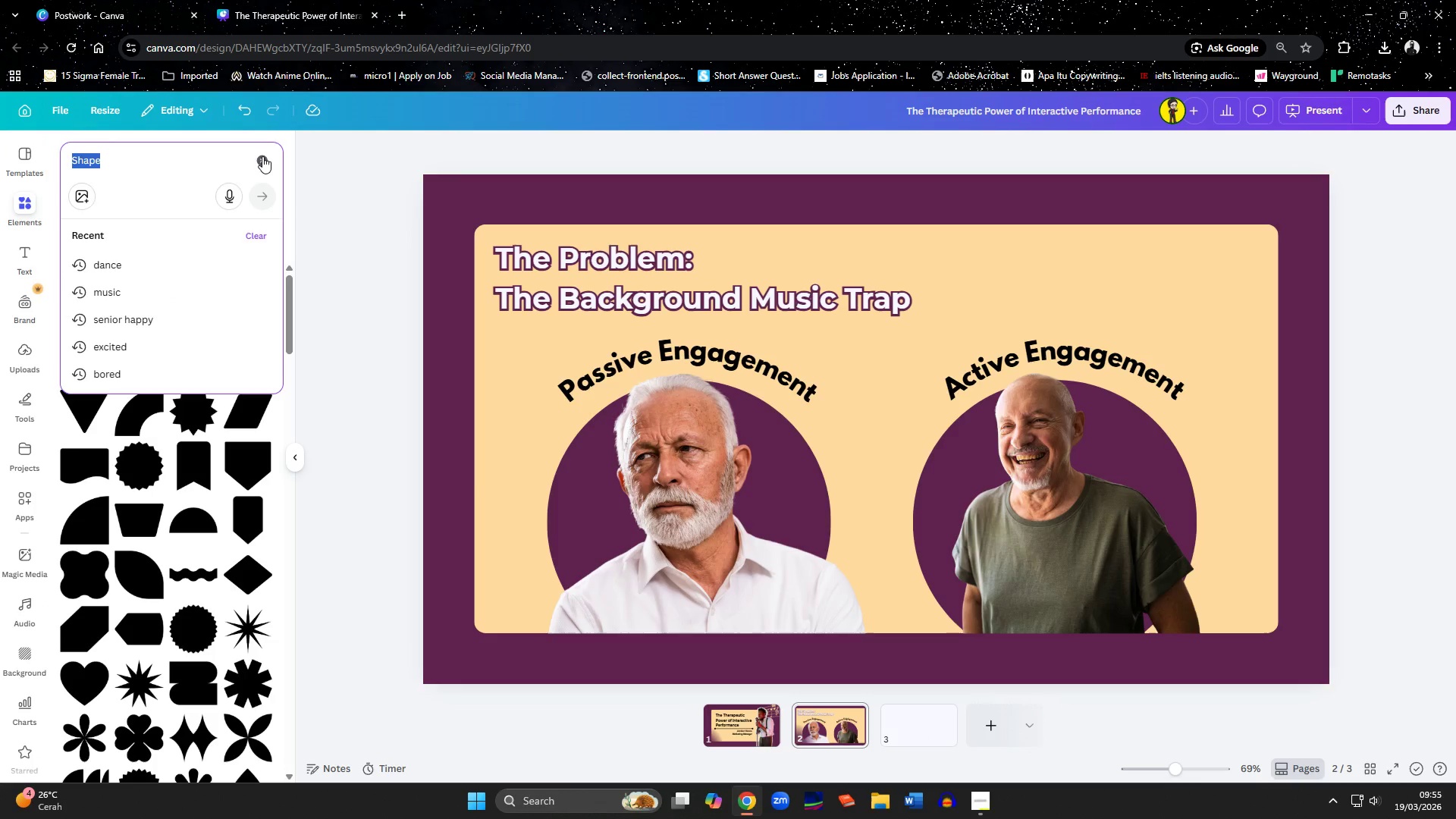 
left_click([266, 159])
 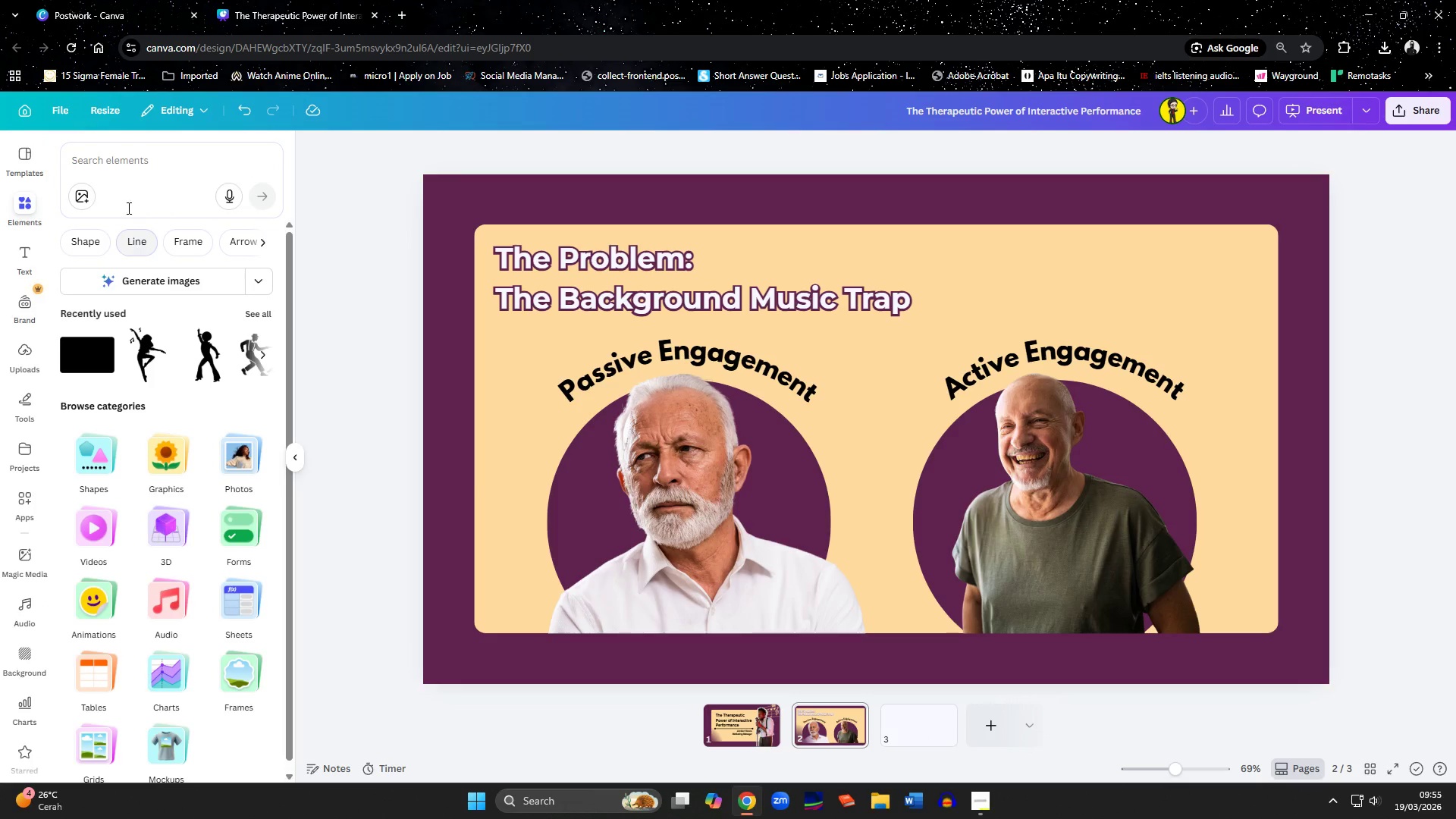 
left_click([126, 146])
 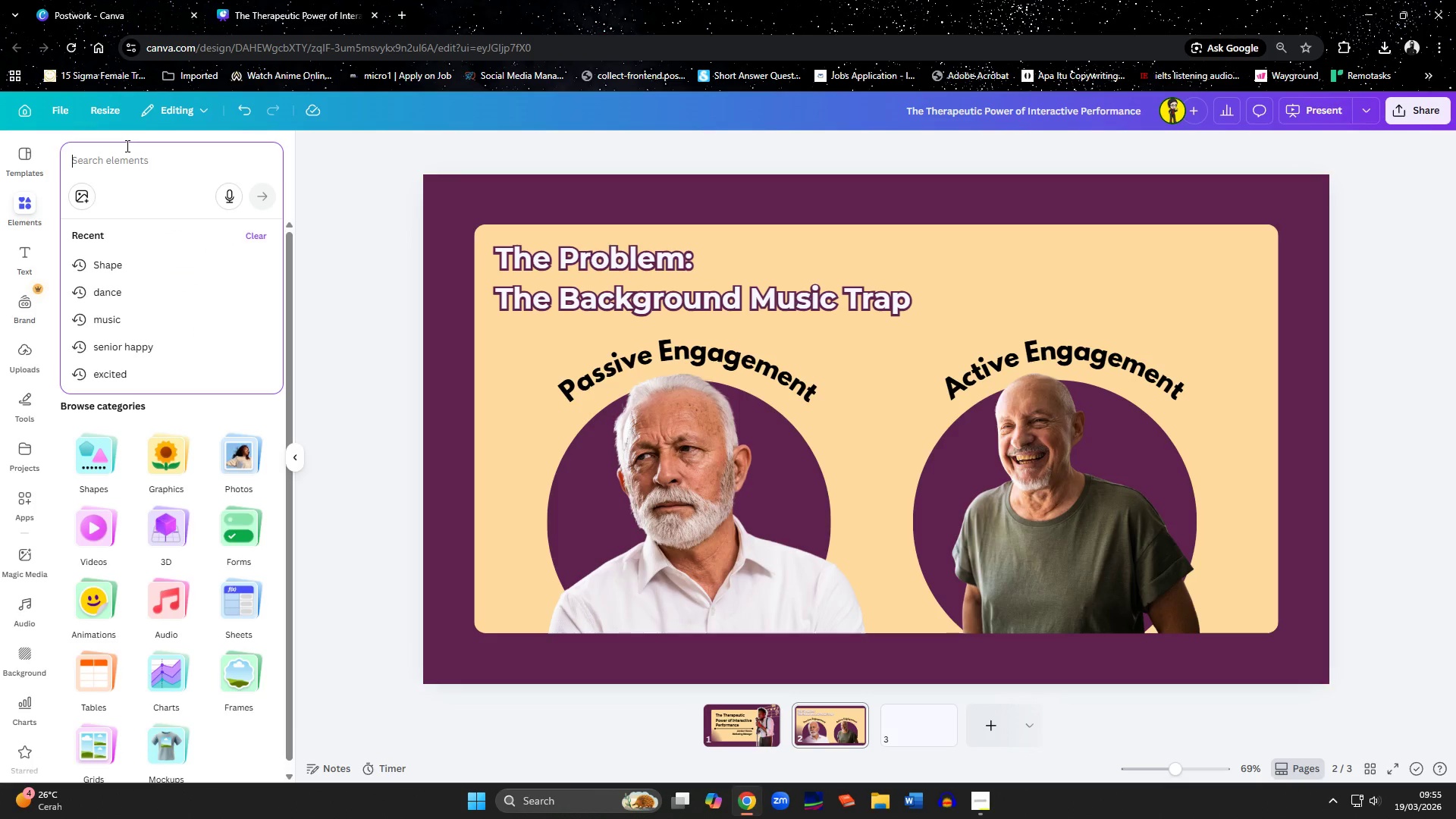 
type(background music)
 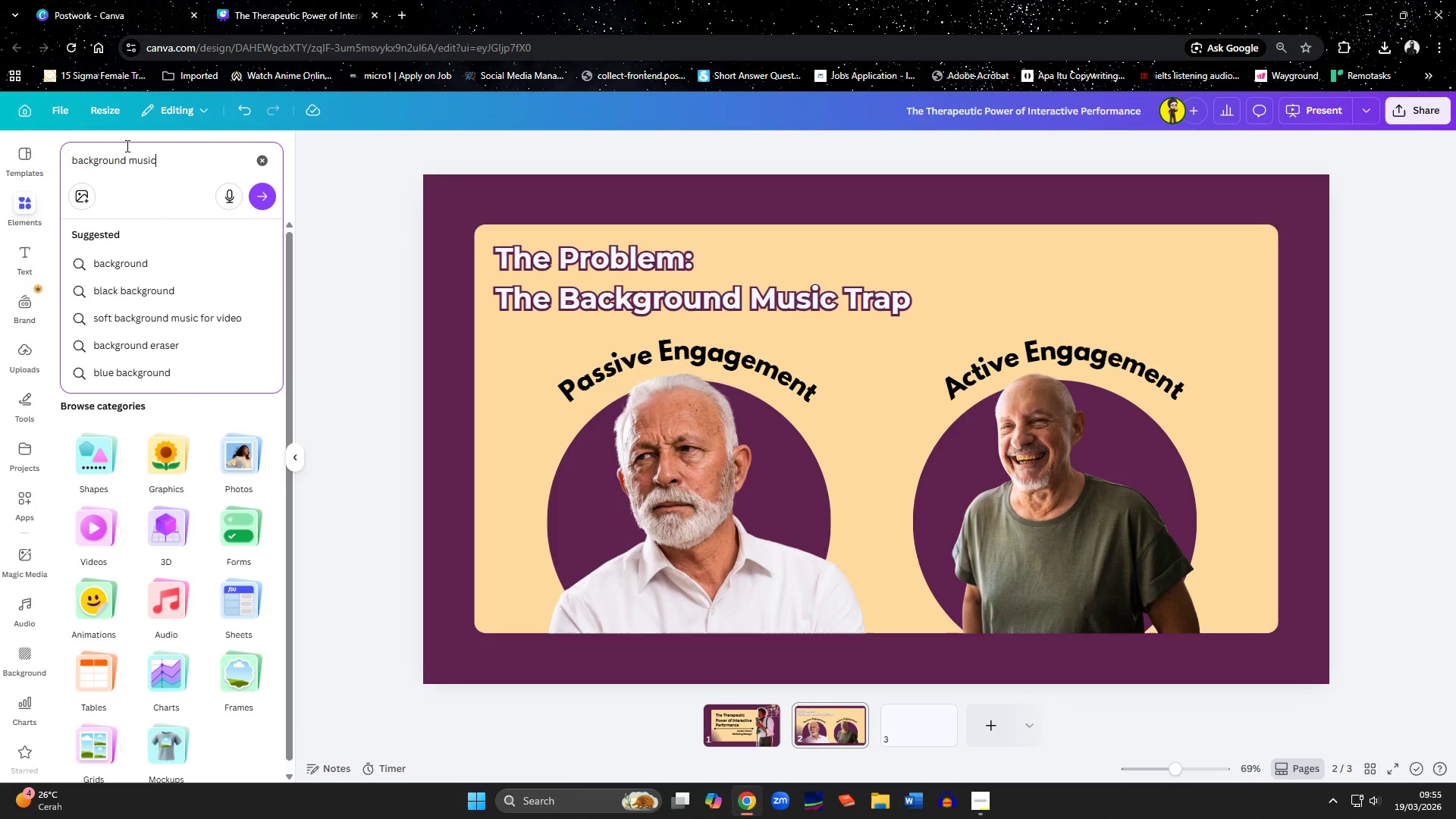 
key(Enter)
 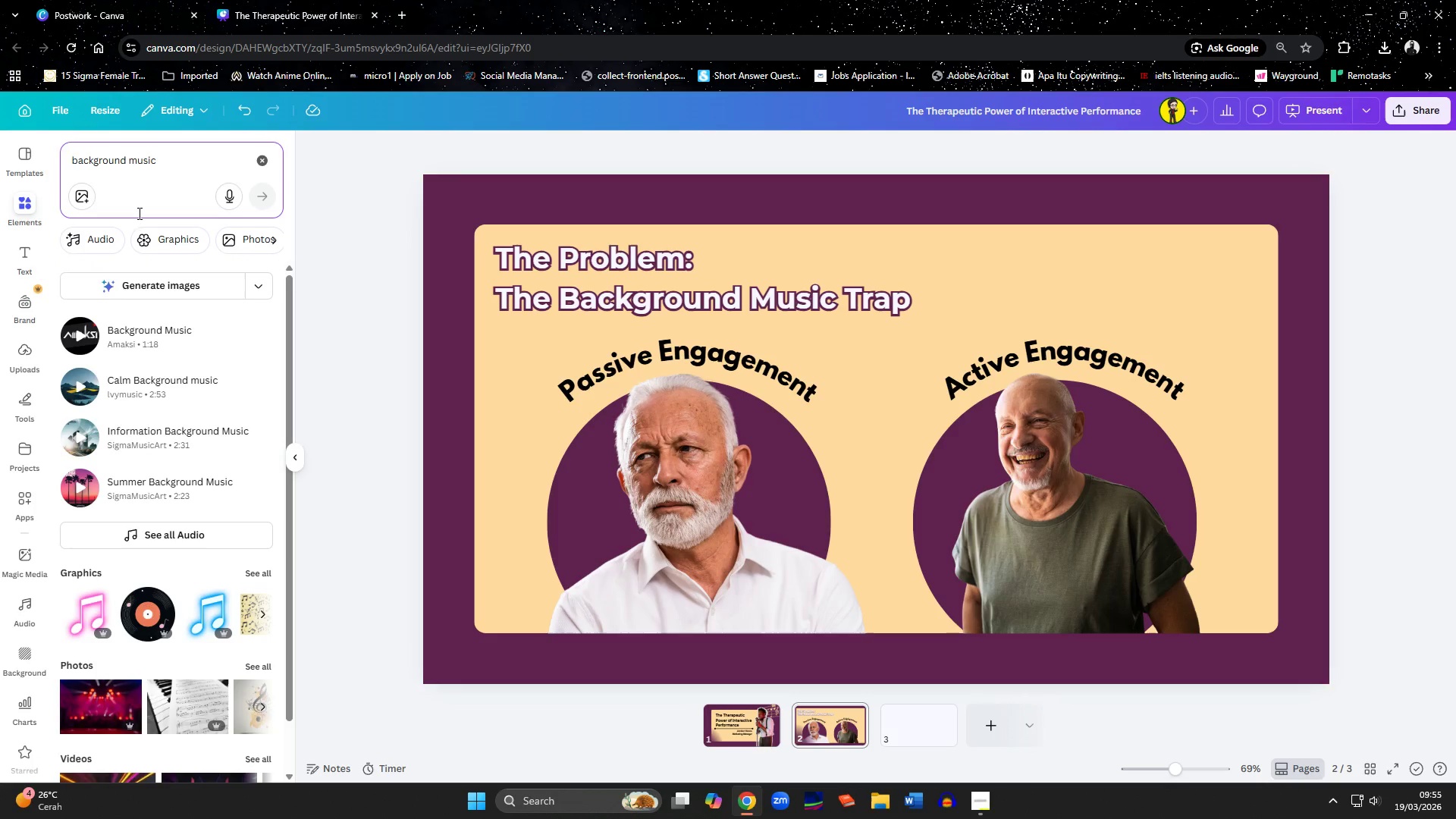 
scroll: coordinate [158, 507], scroll_direction: down, amount: 1.0
 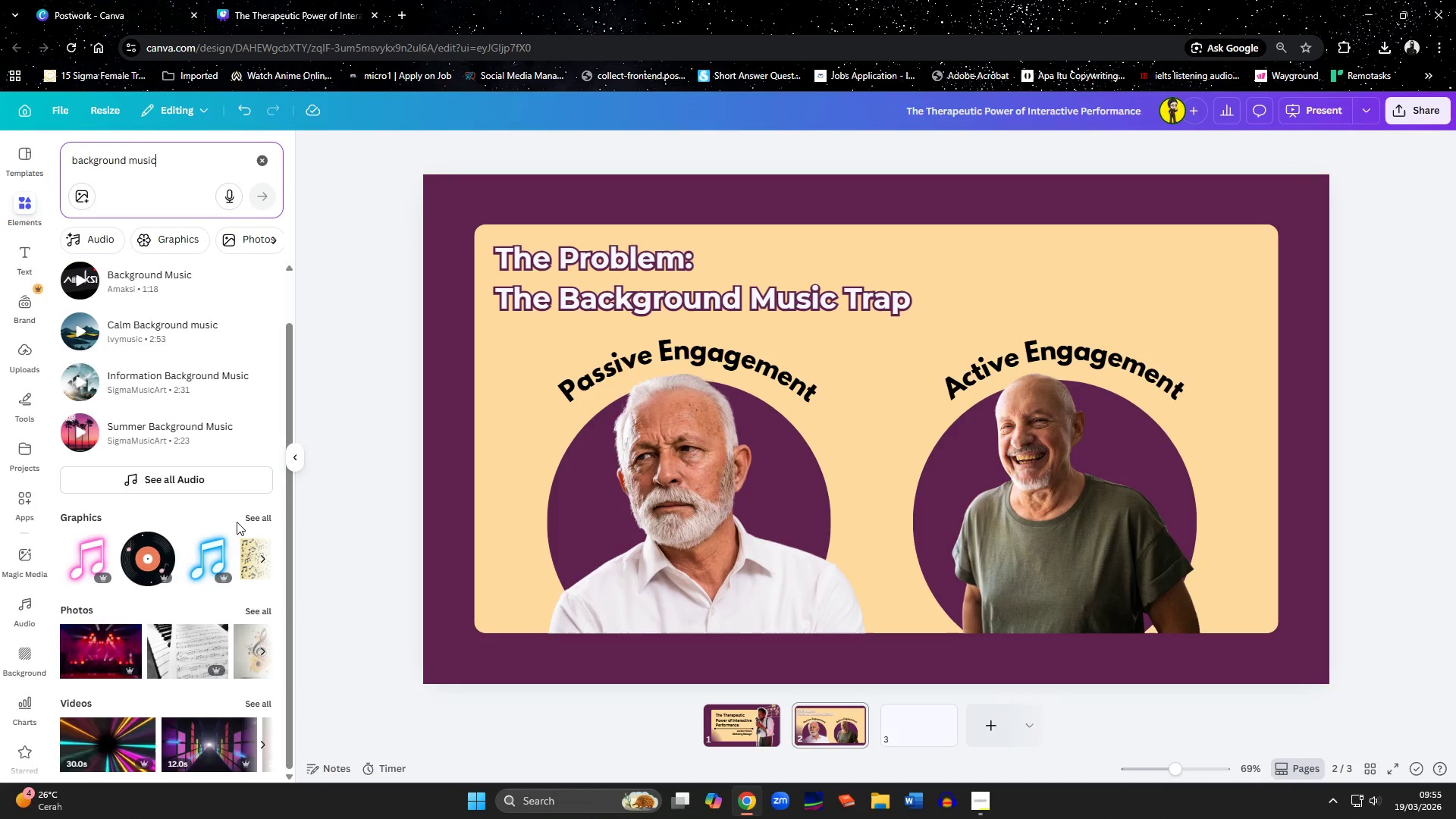 
left_click([253, 518])
 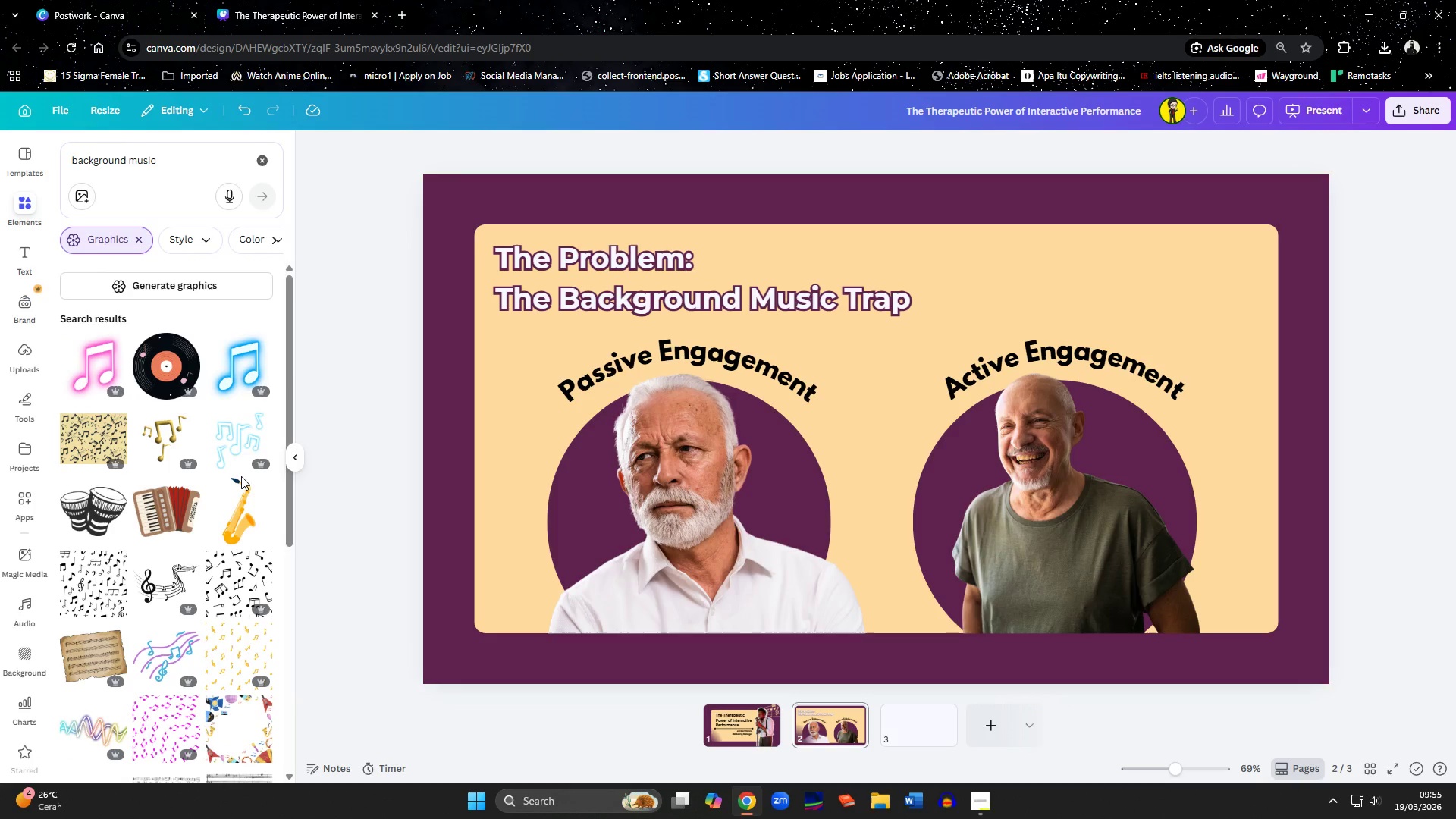 
left_click([89, 600])
 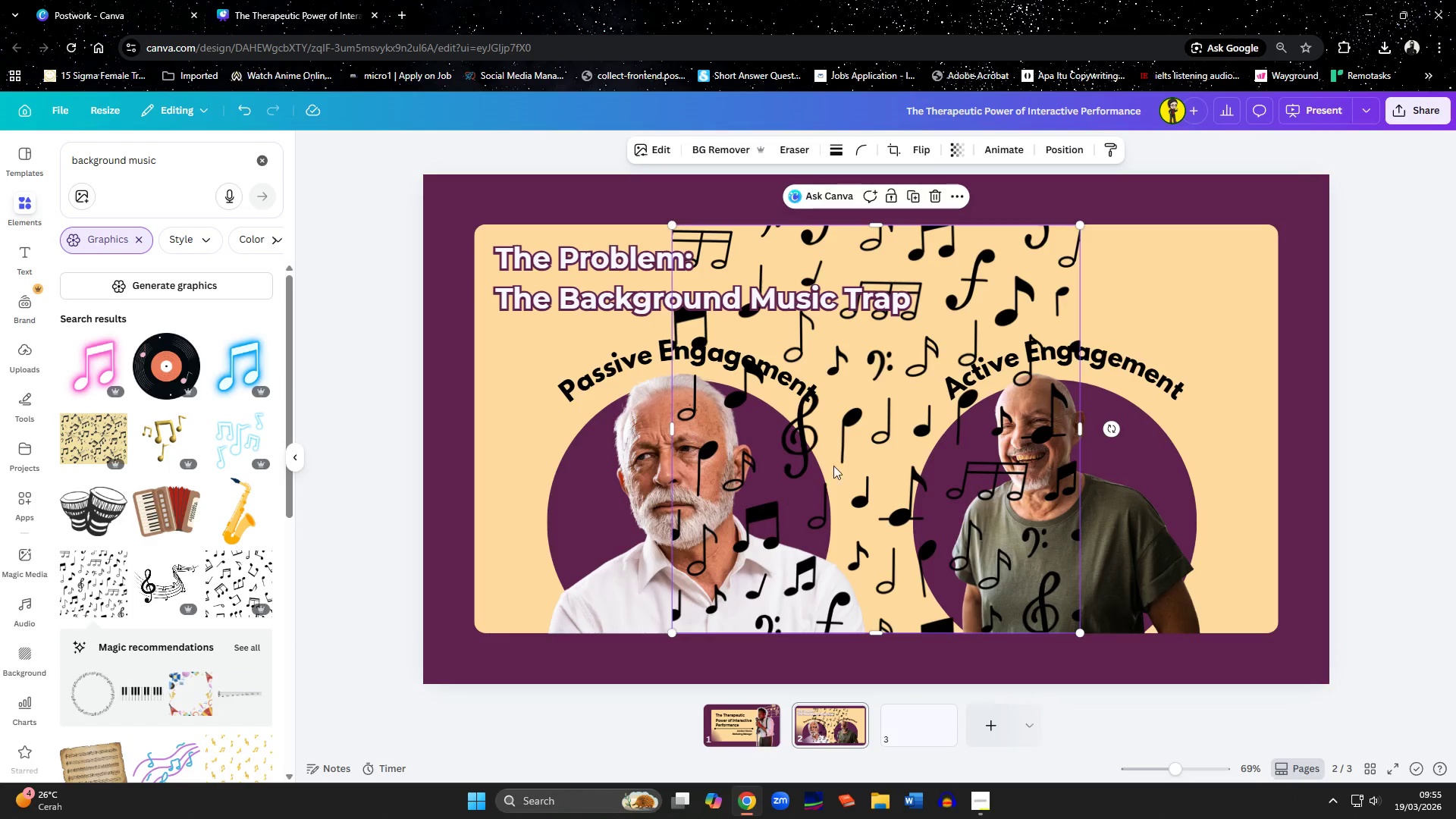 
left_click_drag(start_coordinate=[843, 450], to_coordinate=[593, 399])
 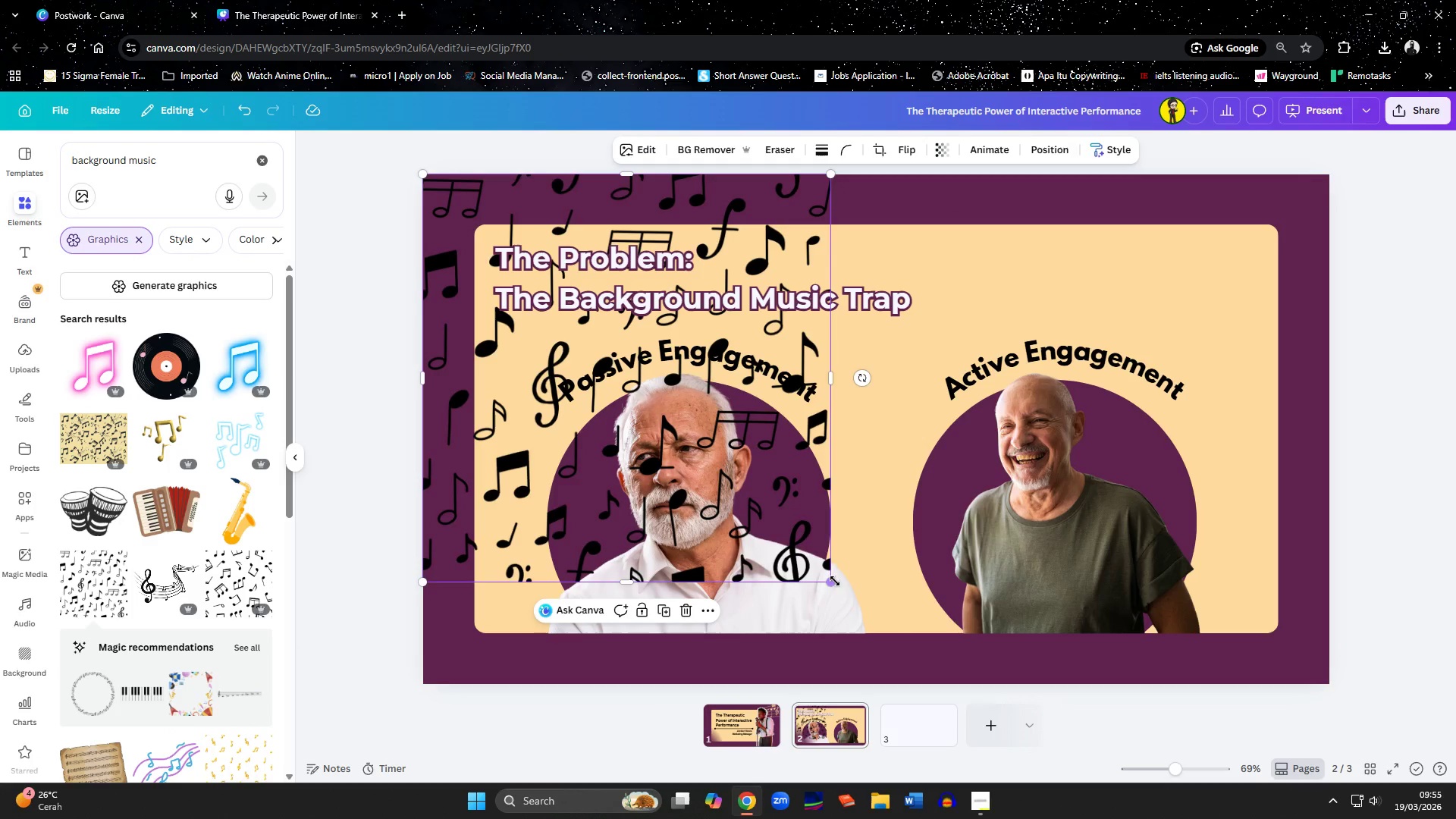 
left_click_drag(start_coordinate=[829, 581], to_coordinate=[909, 700])
 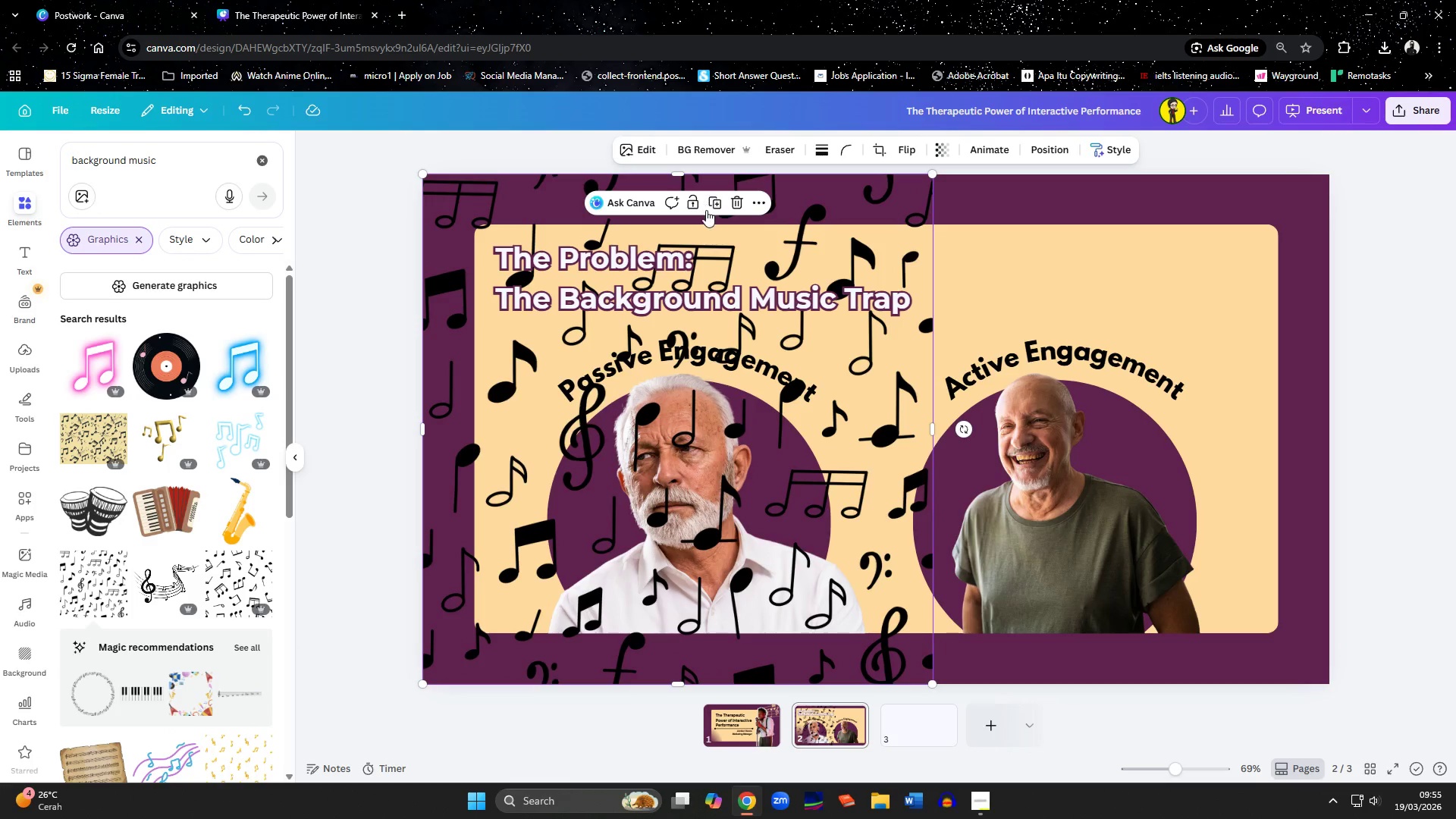 
left_click([711, 205])
 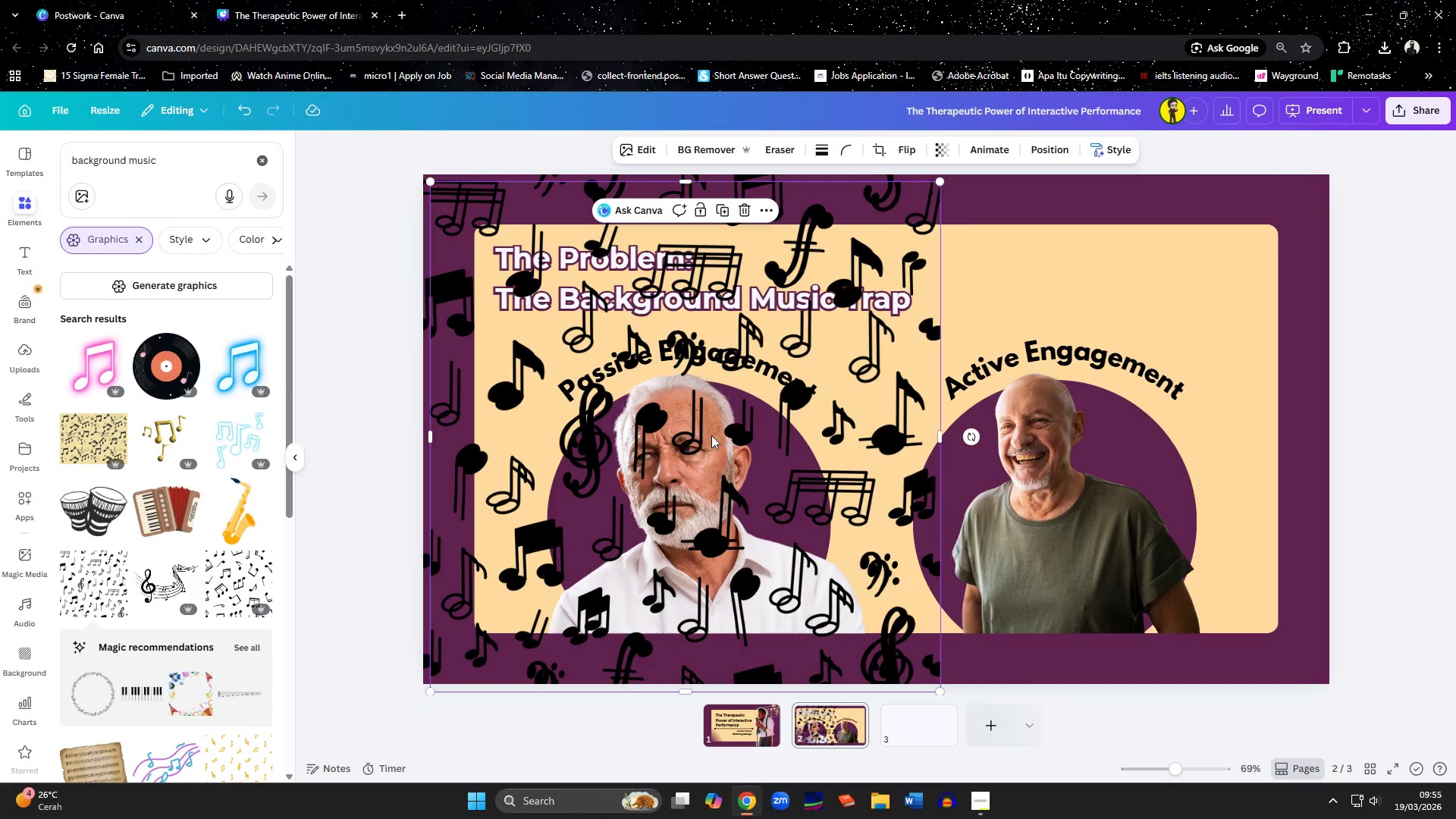 
left_click_drag(start_coordinate=[711, 438], to_coordinate=[1209, 431])
 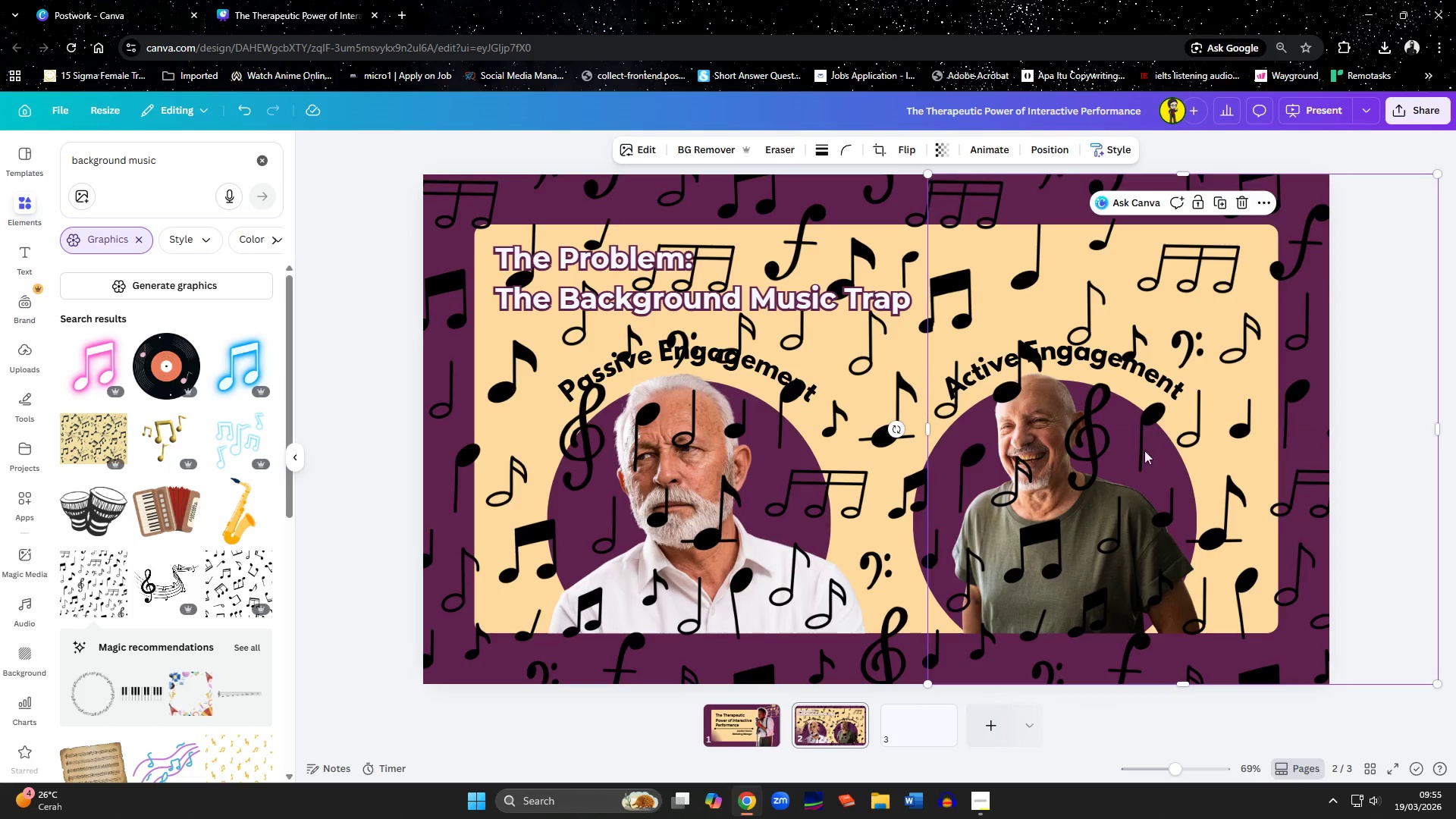 
hold_key(key=ShiftLeft, duration=0.92)
left_click([794, 611])
 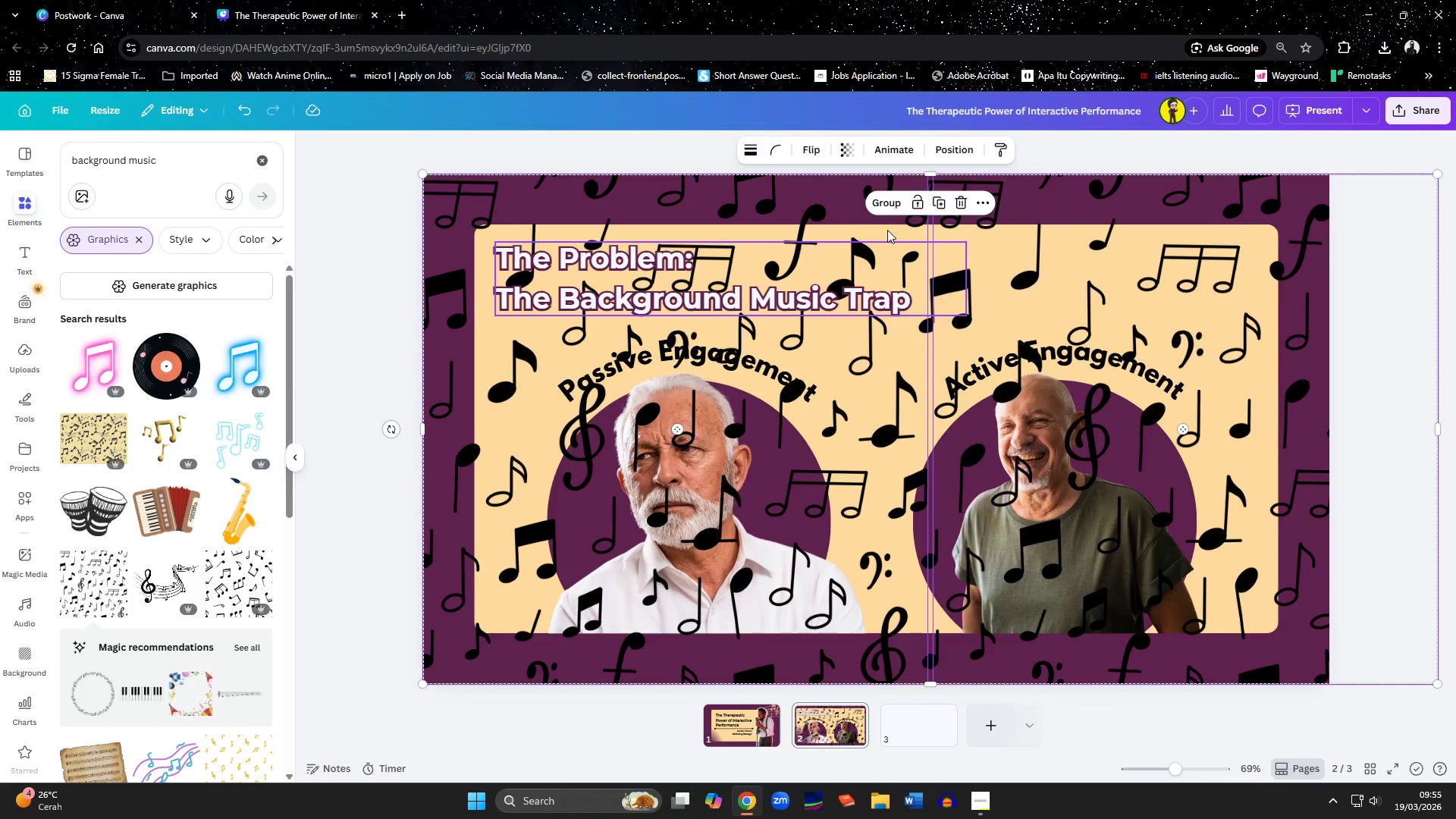 
left_click([886, 200])
 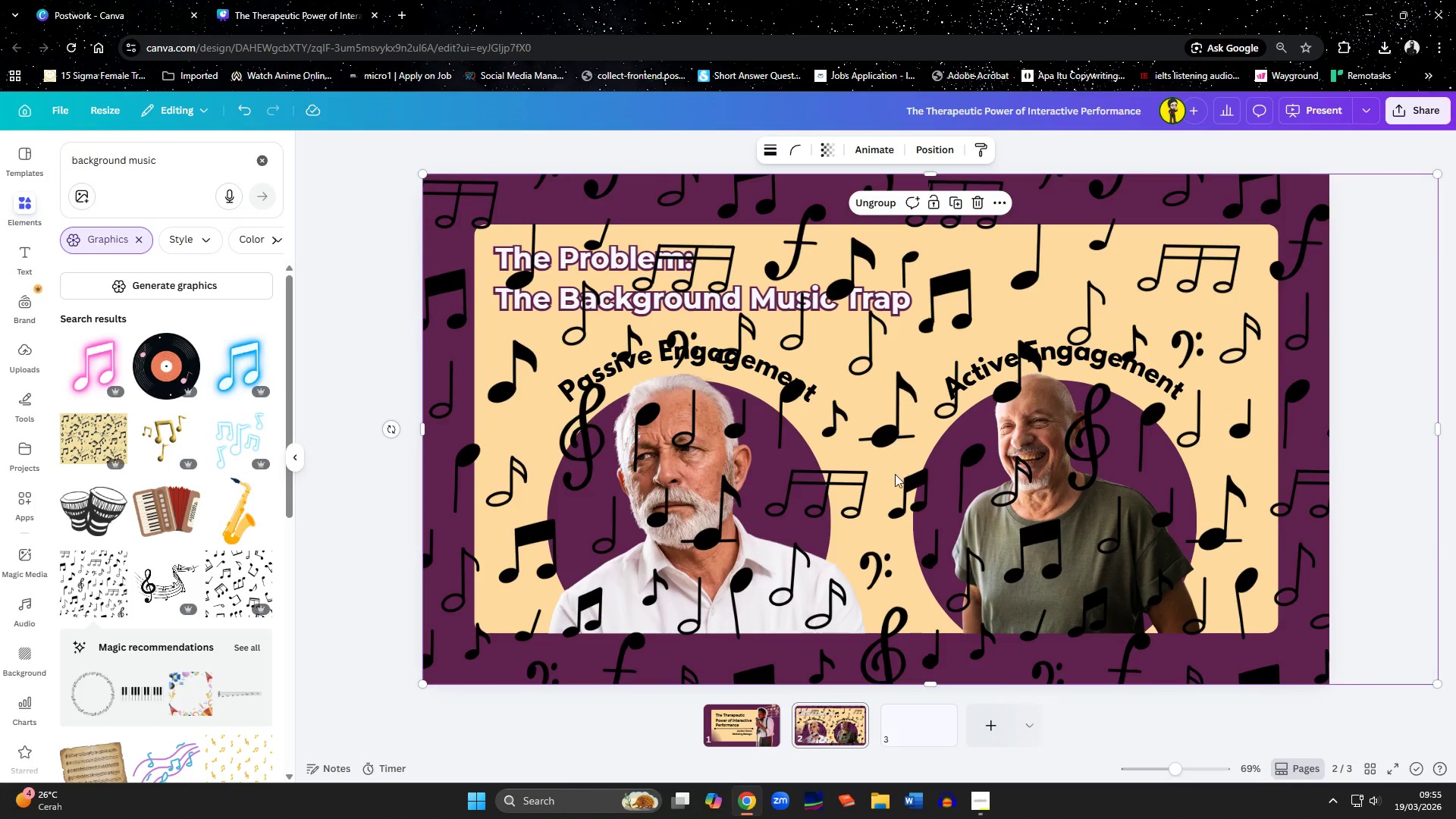 
left_click_drag(start_coordinate=[890, 499], to_coordinate=[835, 504])
 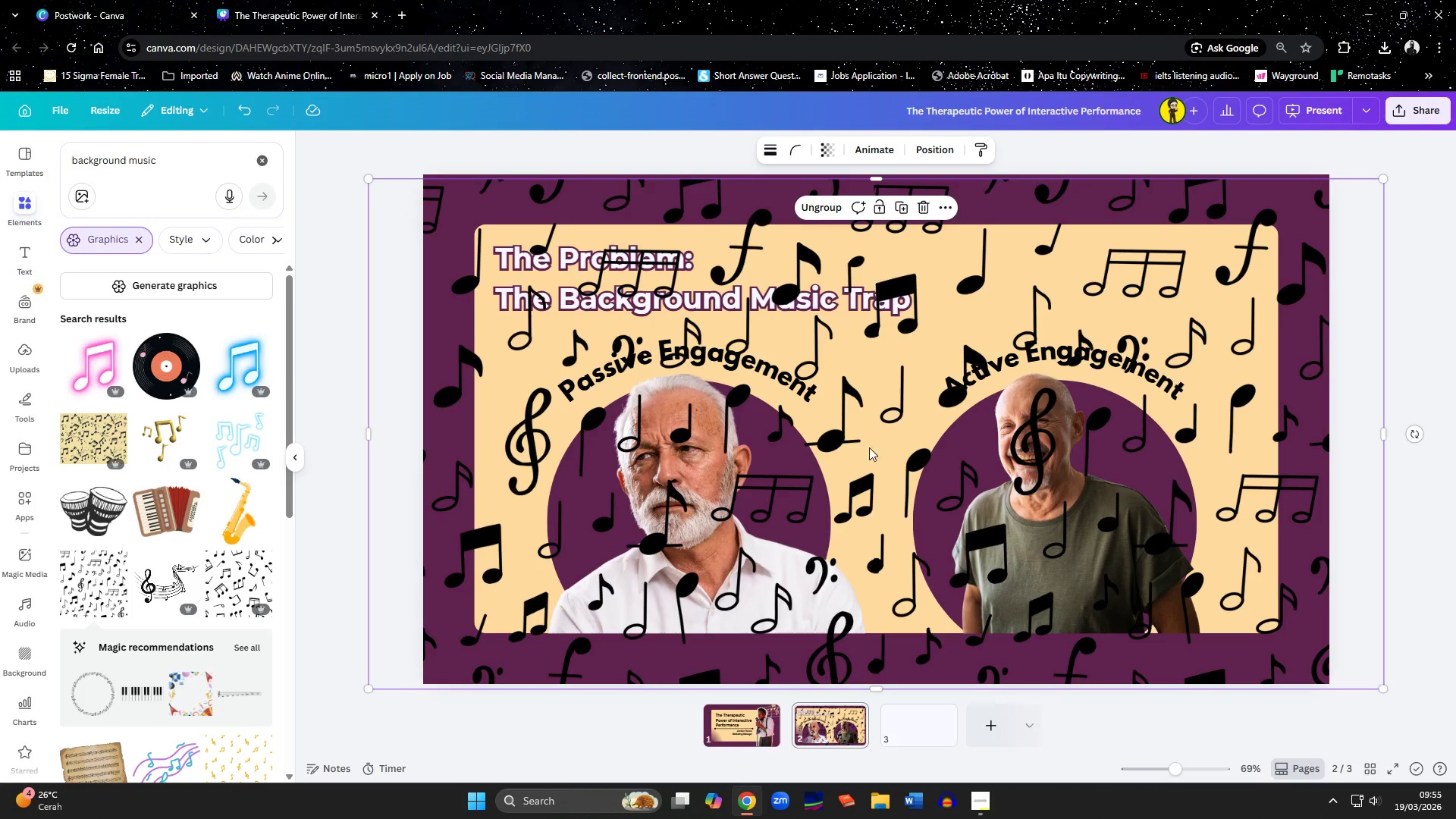 
left_click_drag(start_coordinate=[866, 490], to_coordinate=[864, 481])
 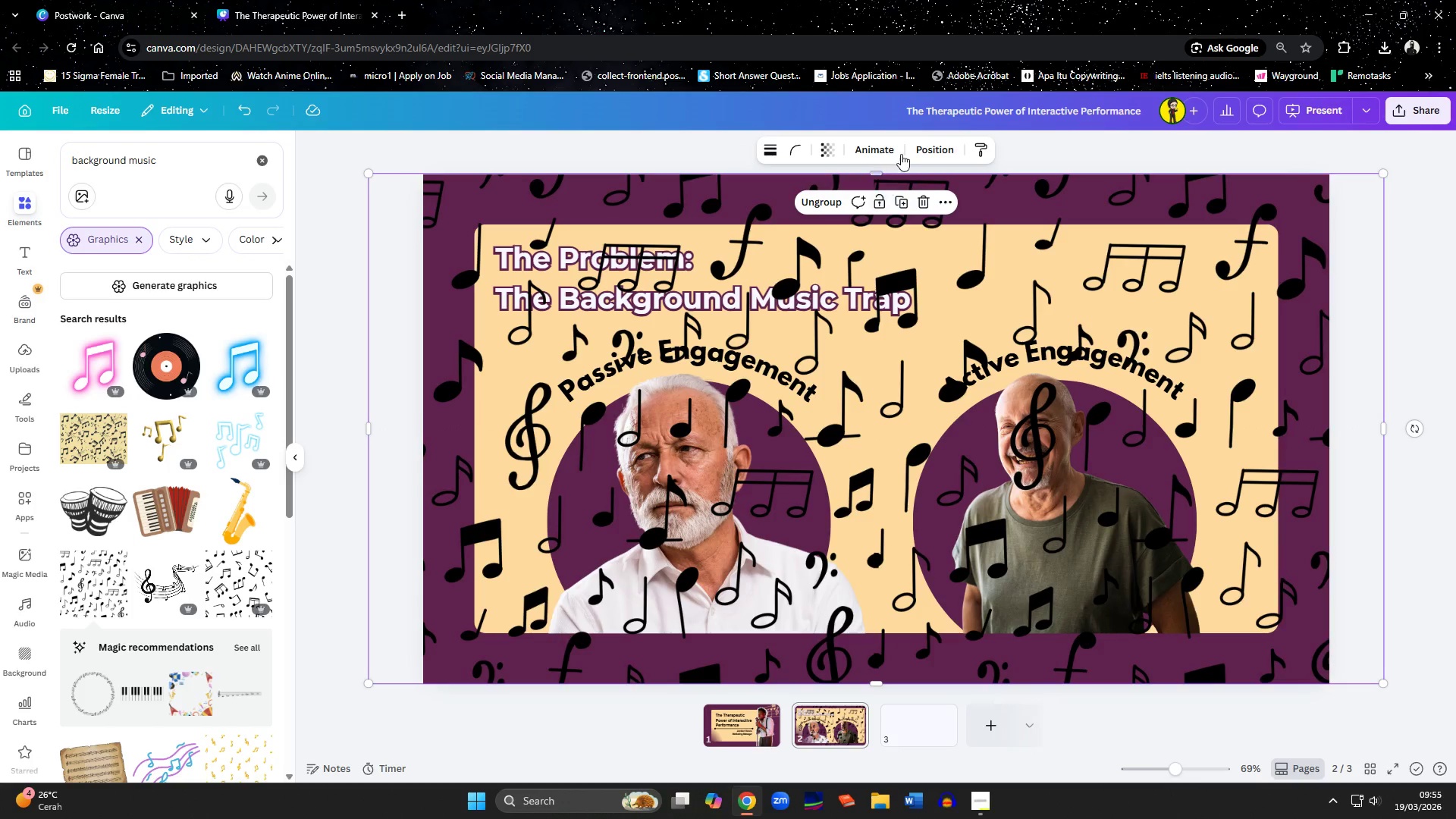 
left_click([926, 140])
 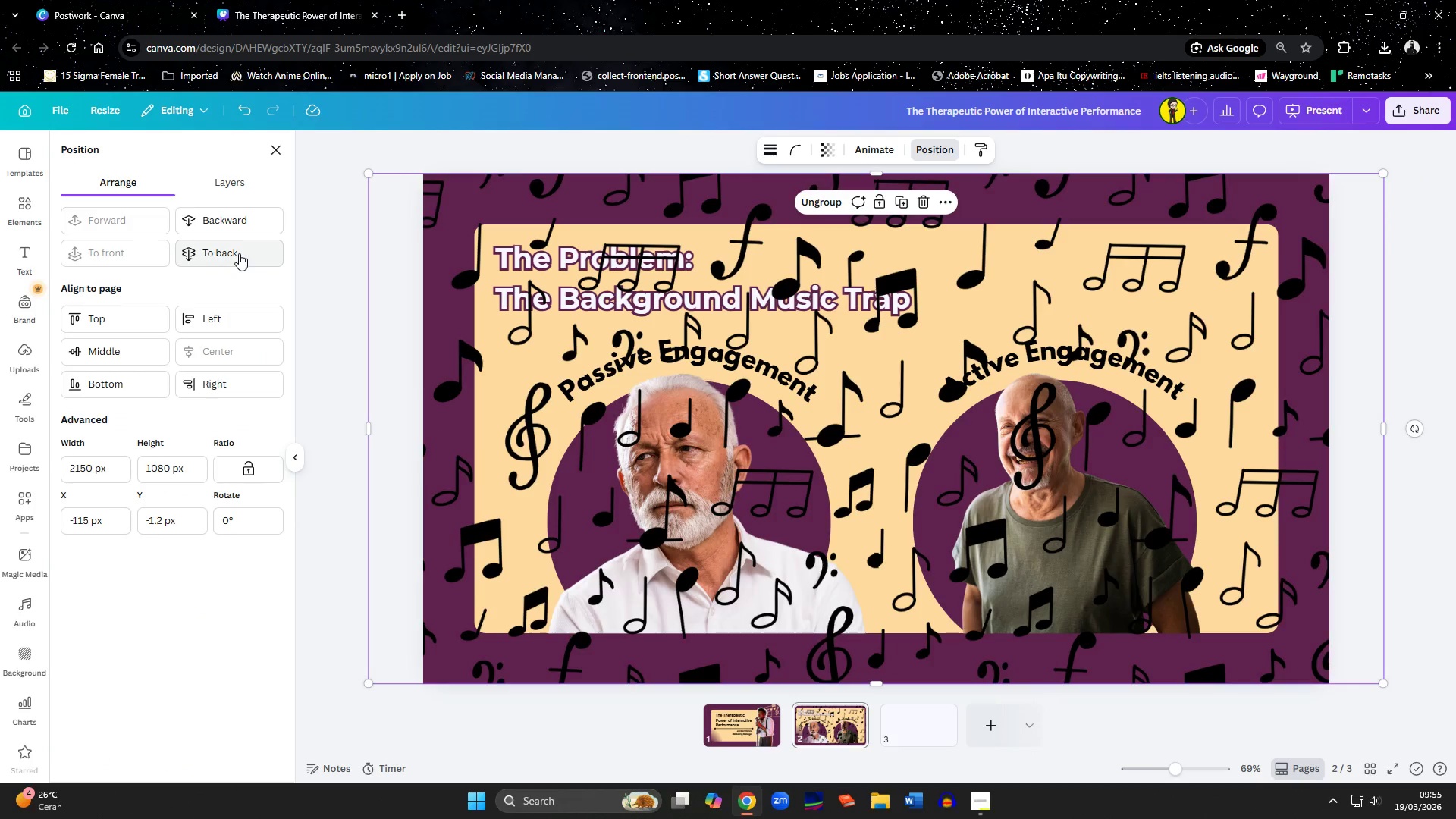 
left_click([239, 253])
 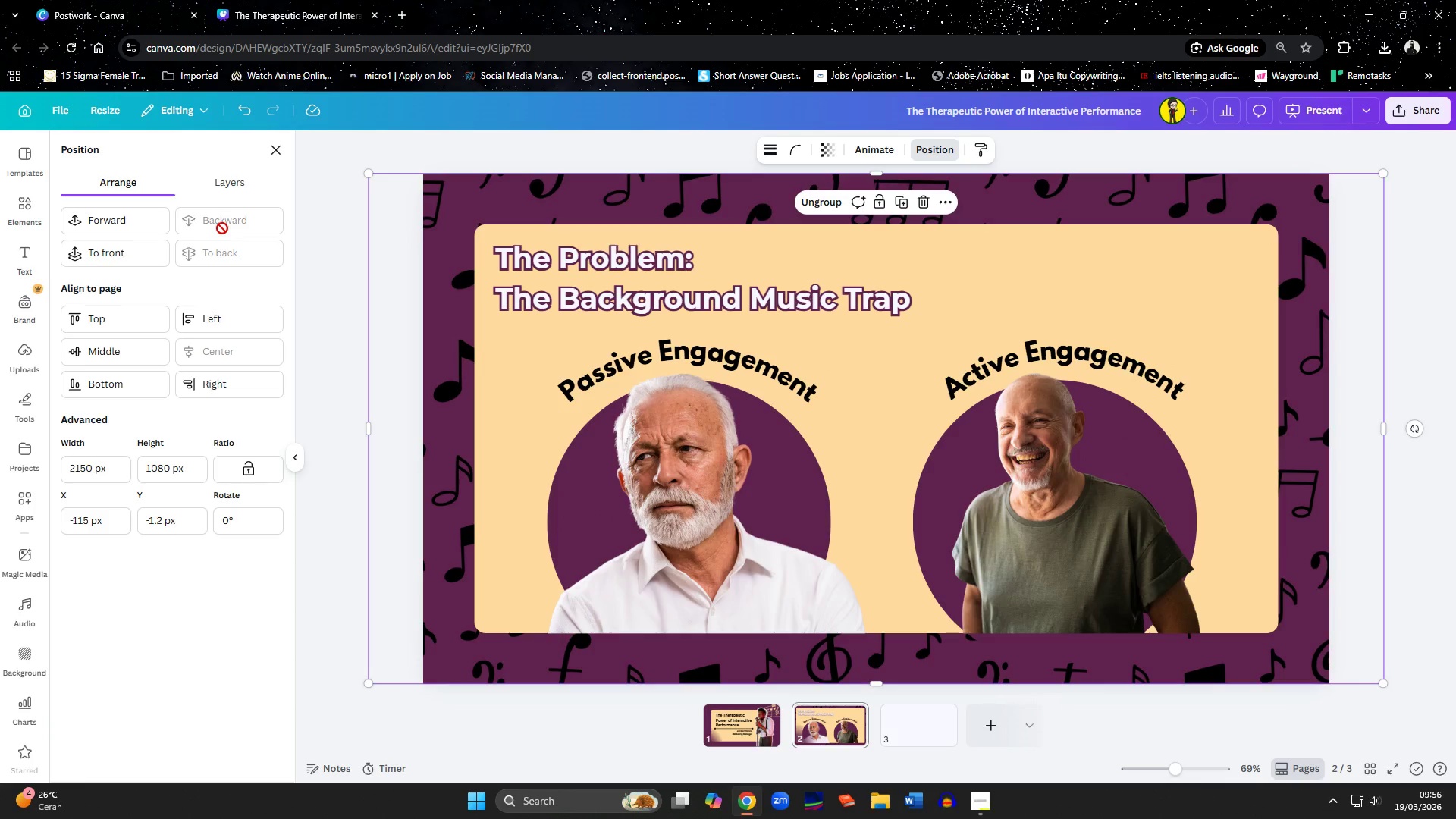 
left_click([121, 228])
 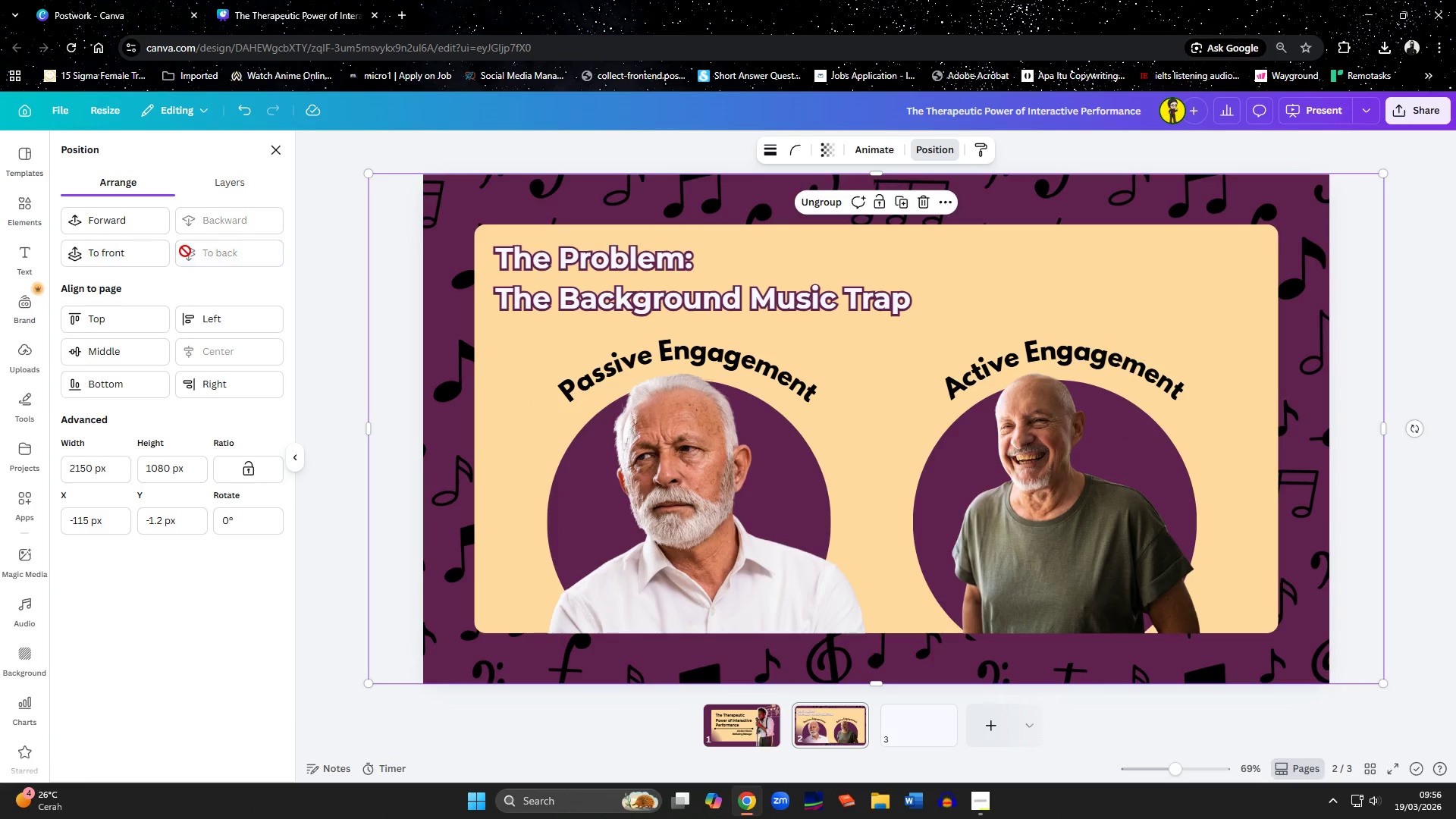 
wait(5.39)
 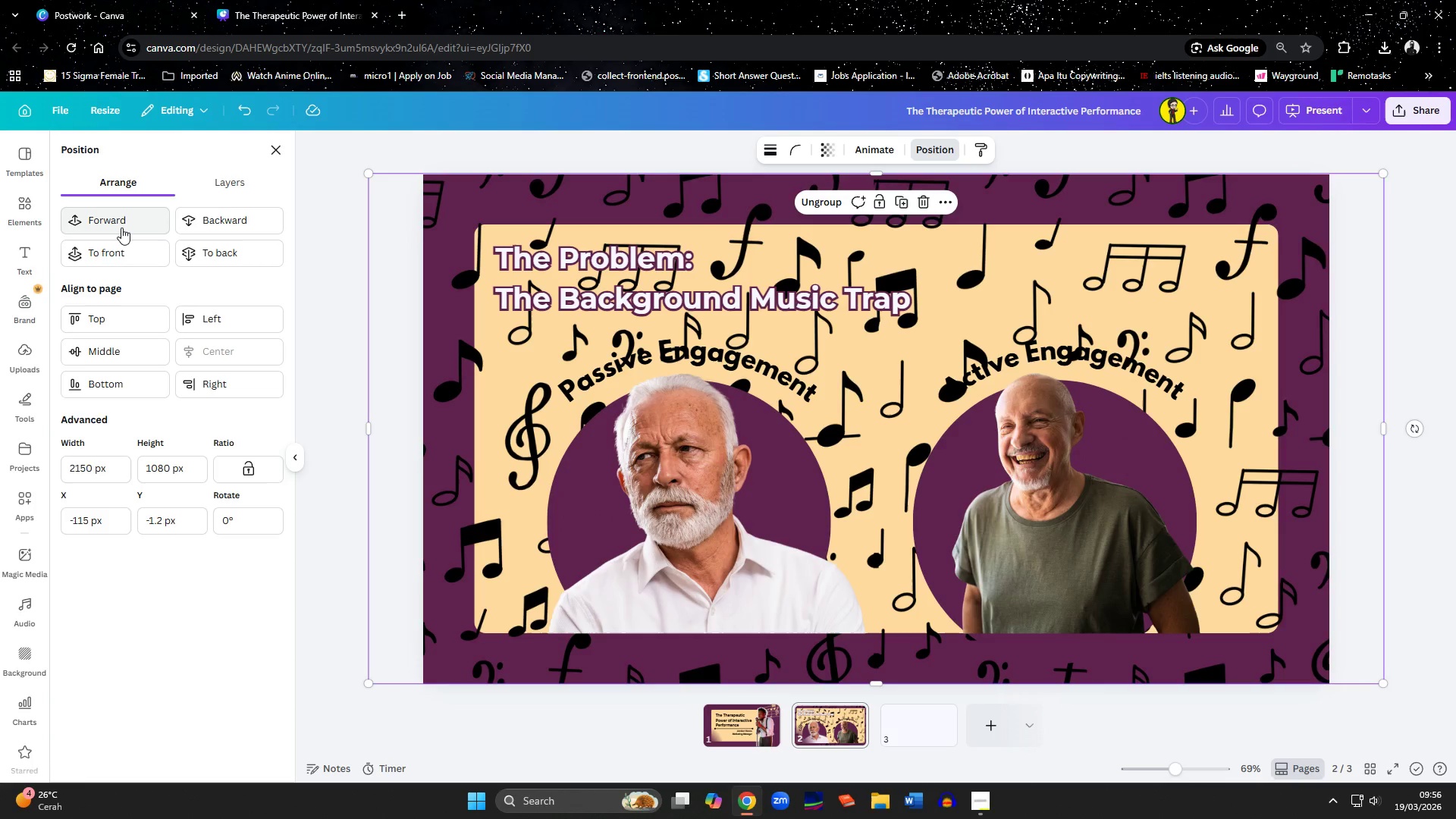 
double_click([348, 532])